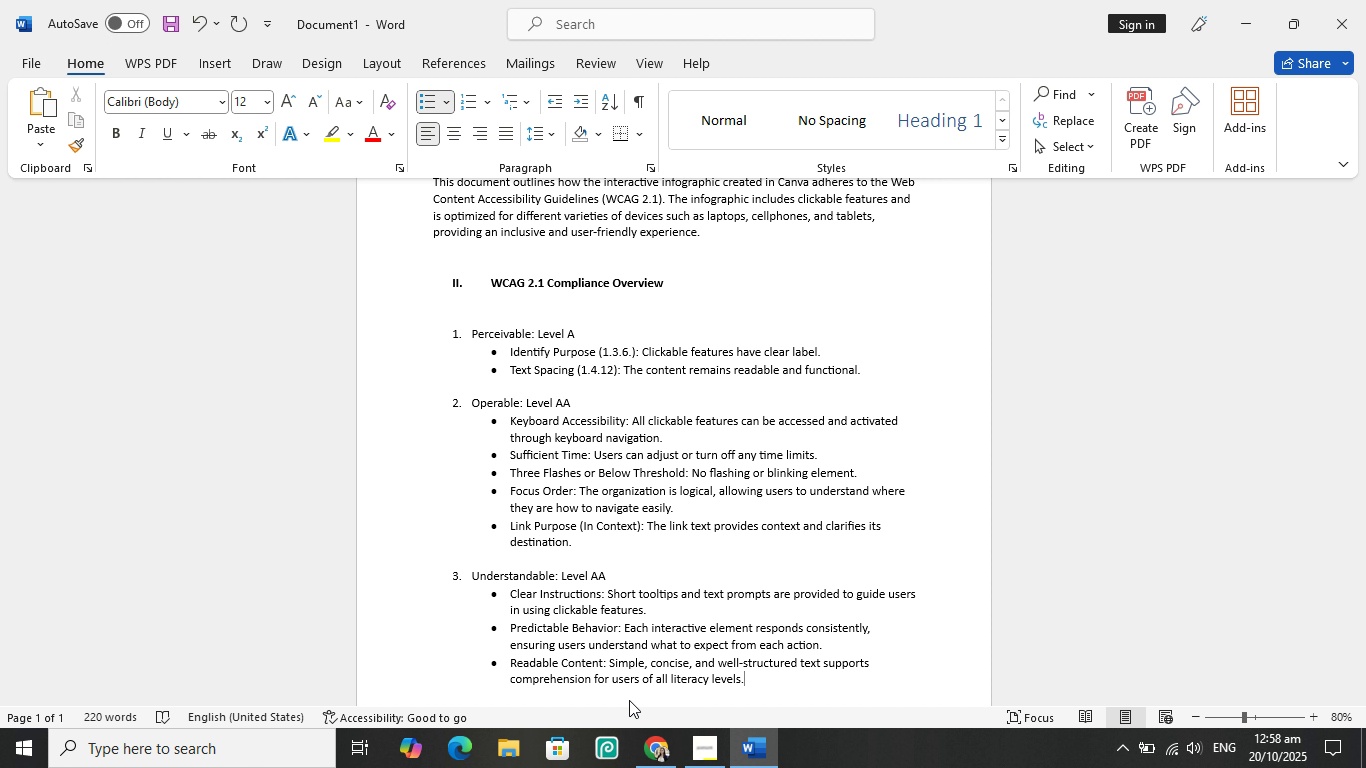 
key(Enter)
 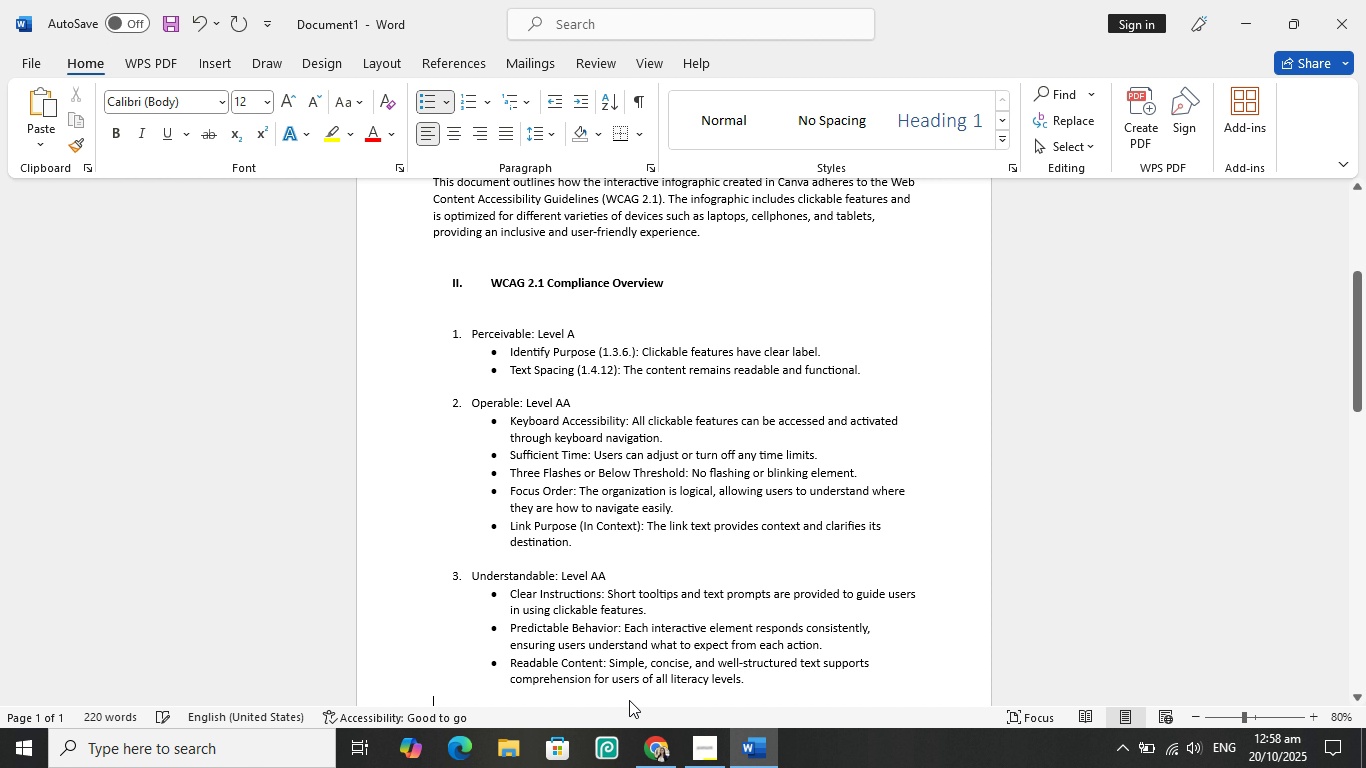 
key(Enter)
 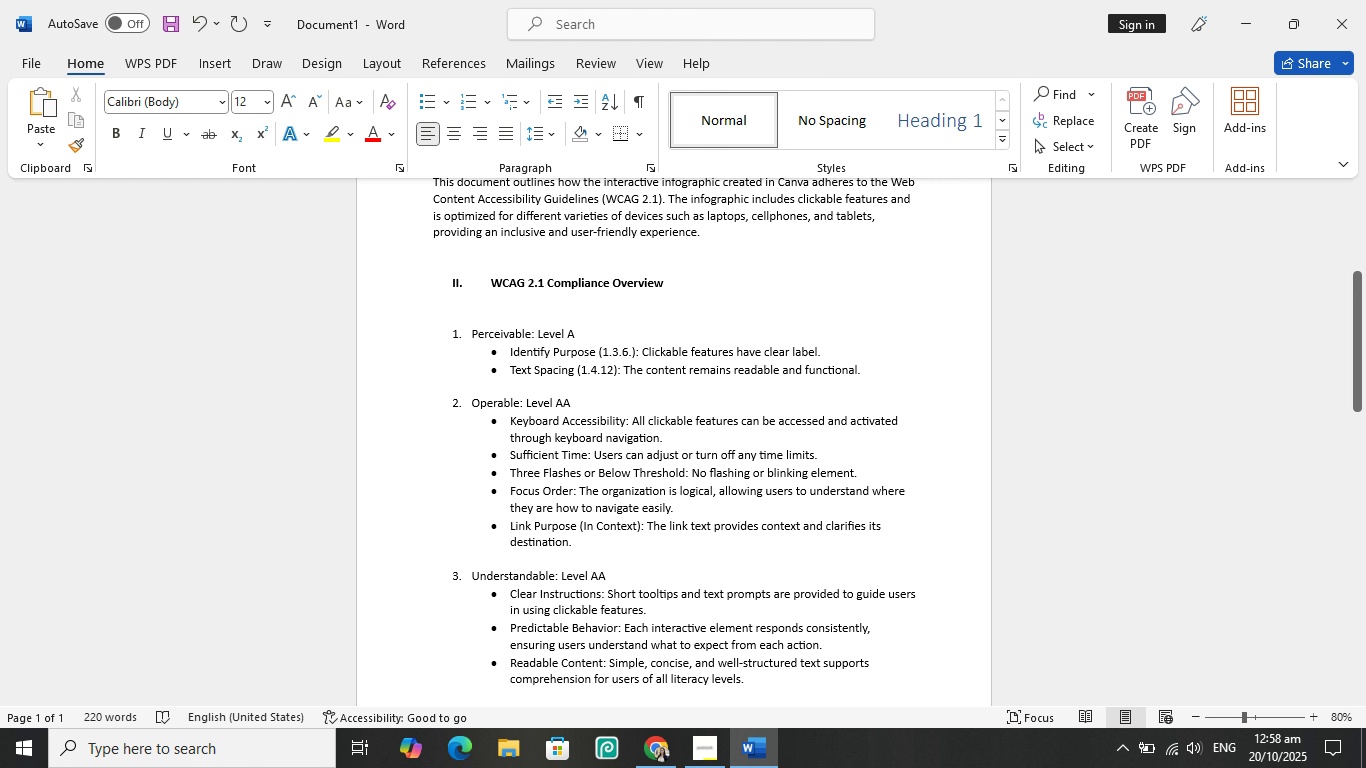 
key(Enter)
 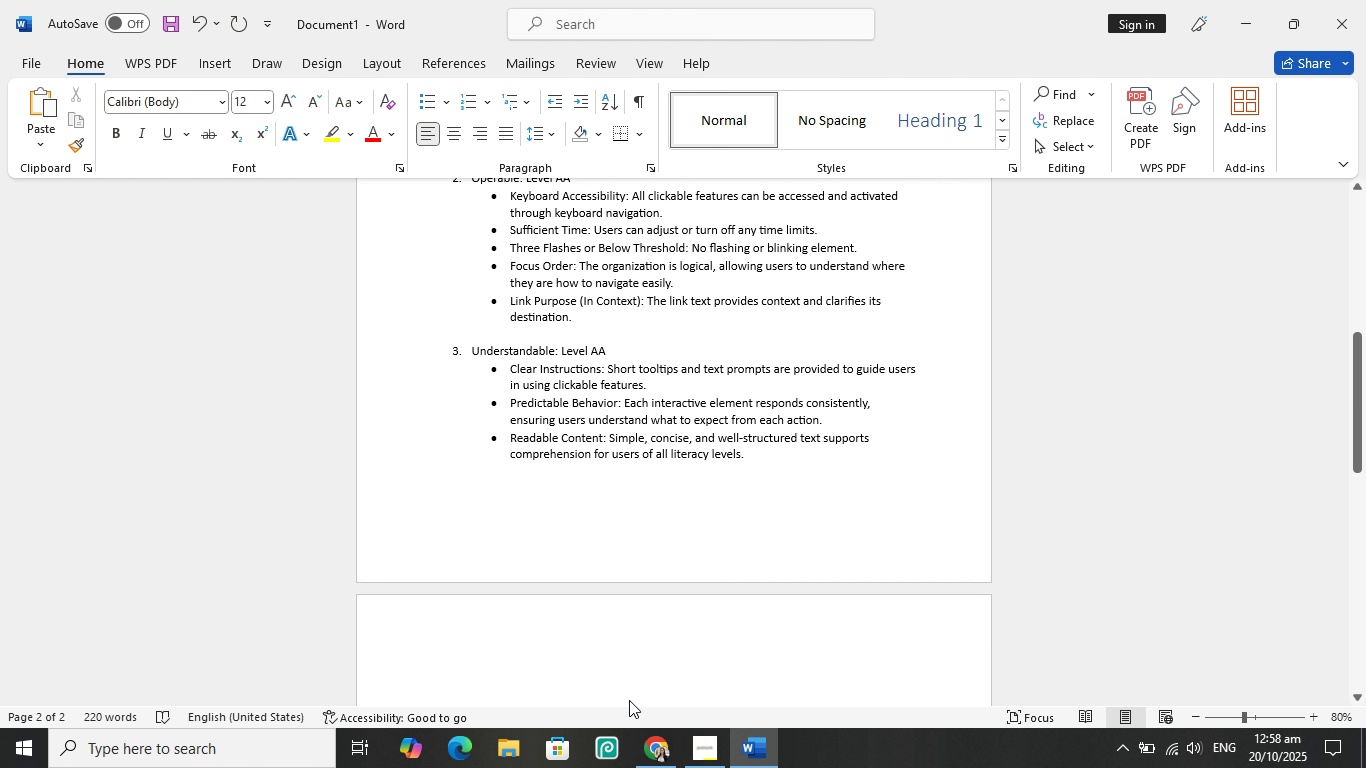 
key(4)
 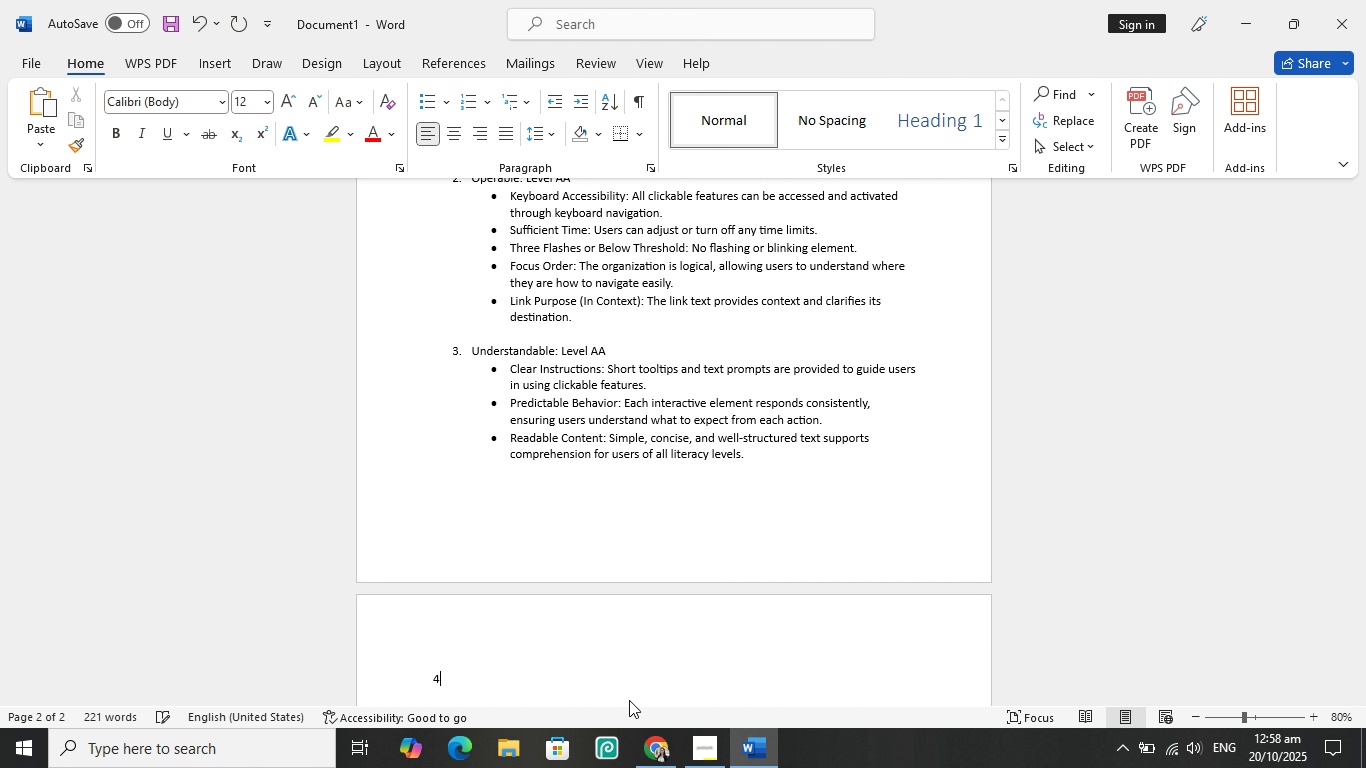 
key(Period)
 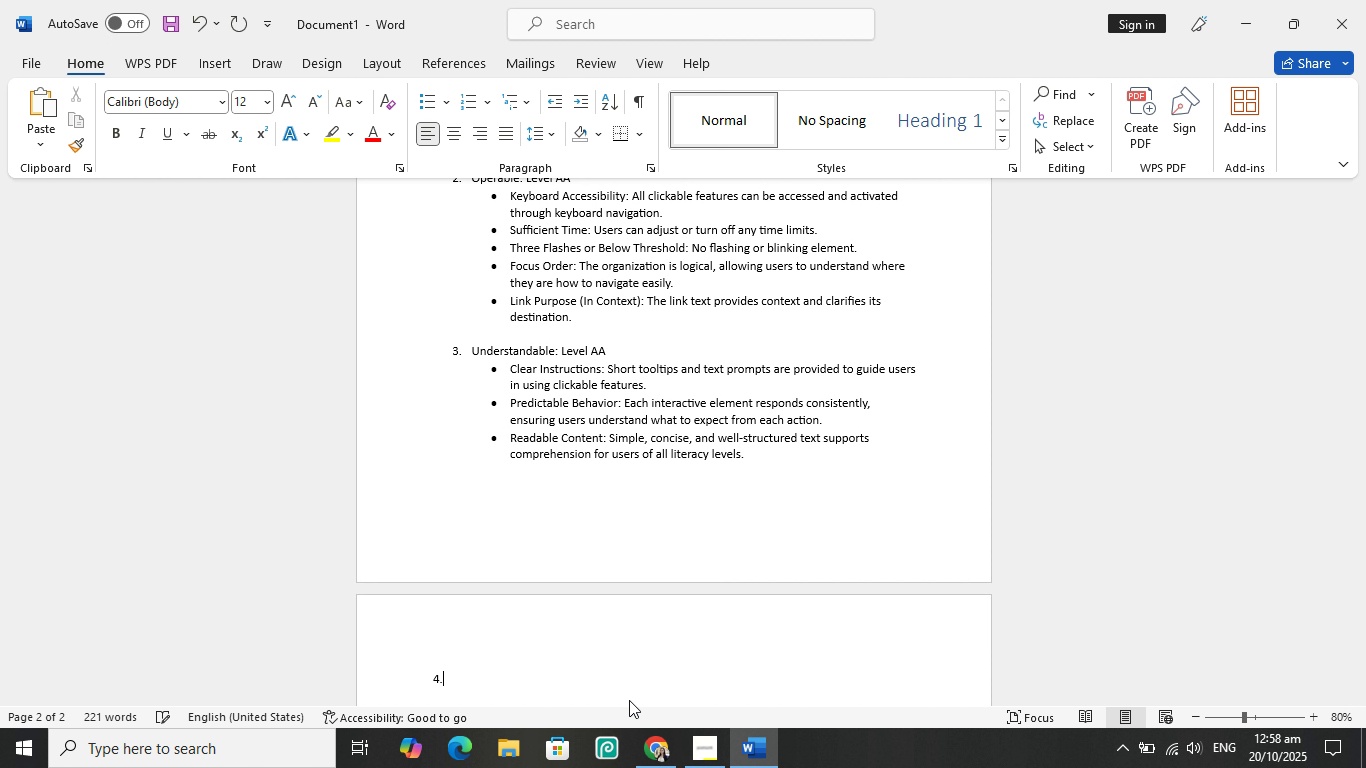 
key(Space)
 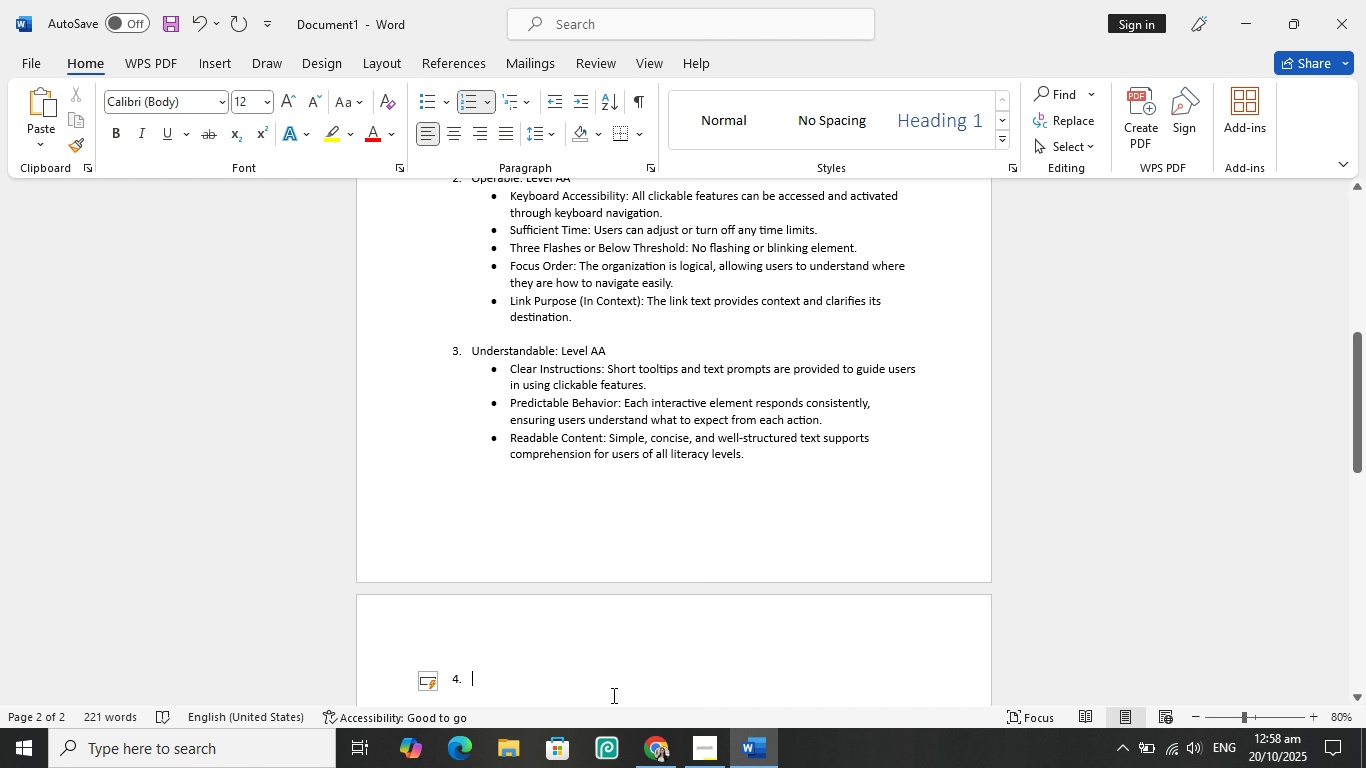 
left_click([649, 755])
 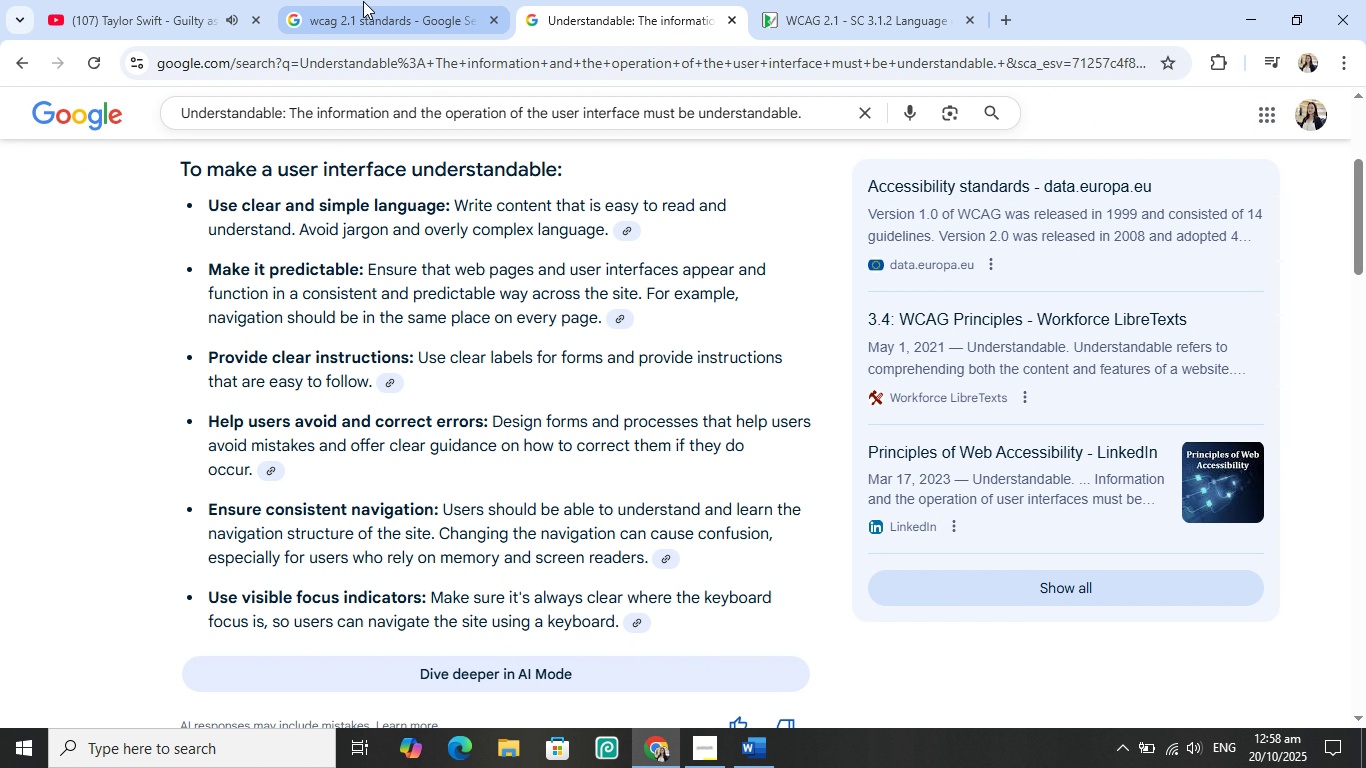 
left_click([368, 0])
 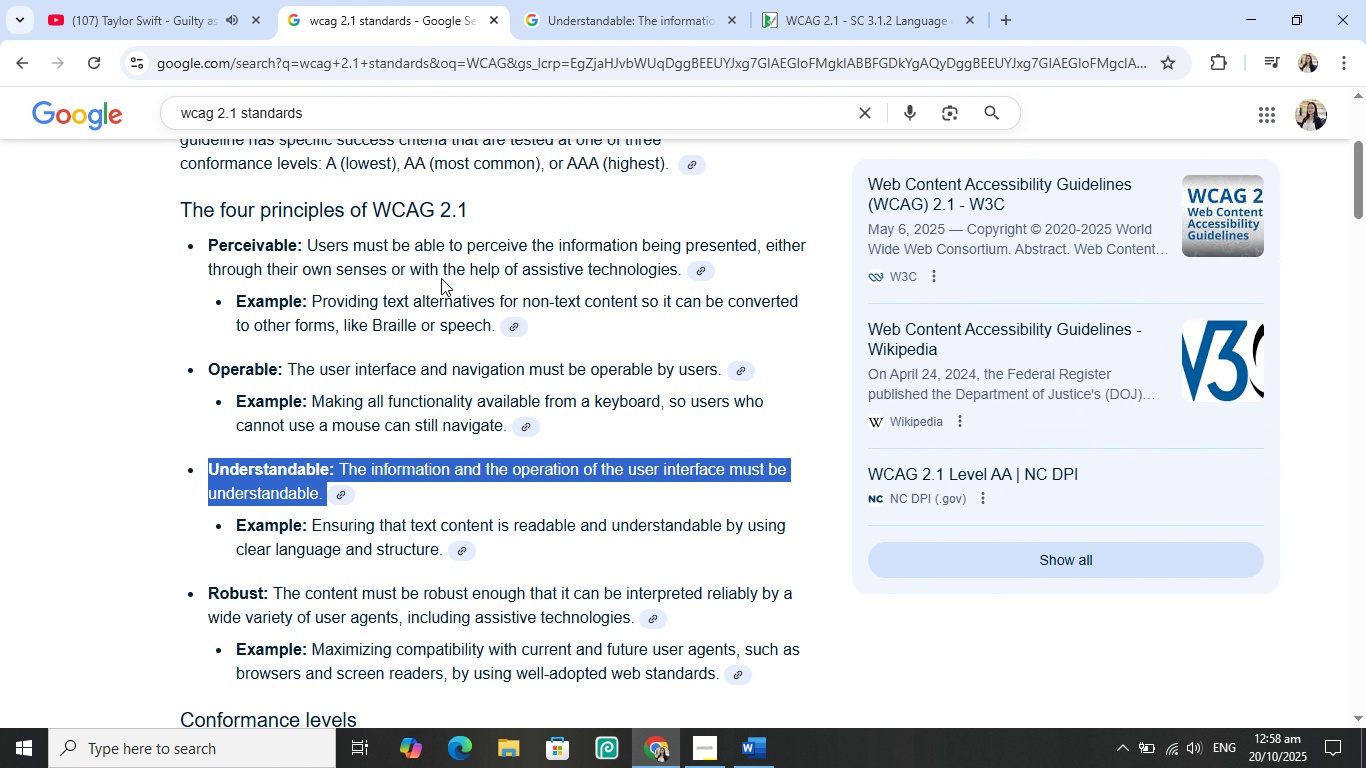 
scroll: coordinate [293, 401], scroll_direction: down, amount: 3.0
 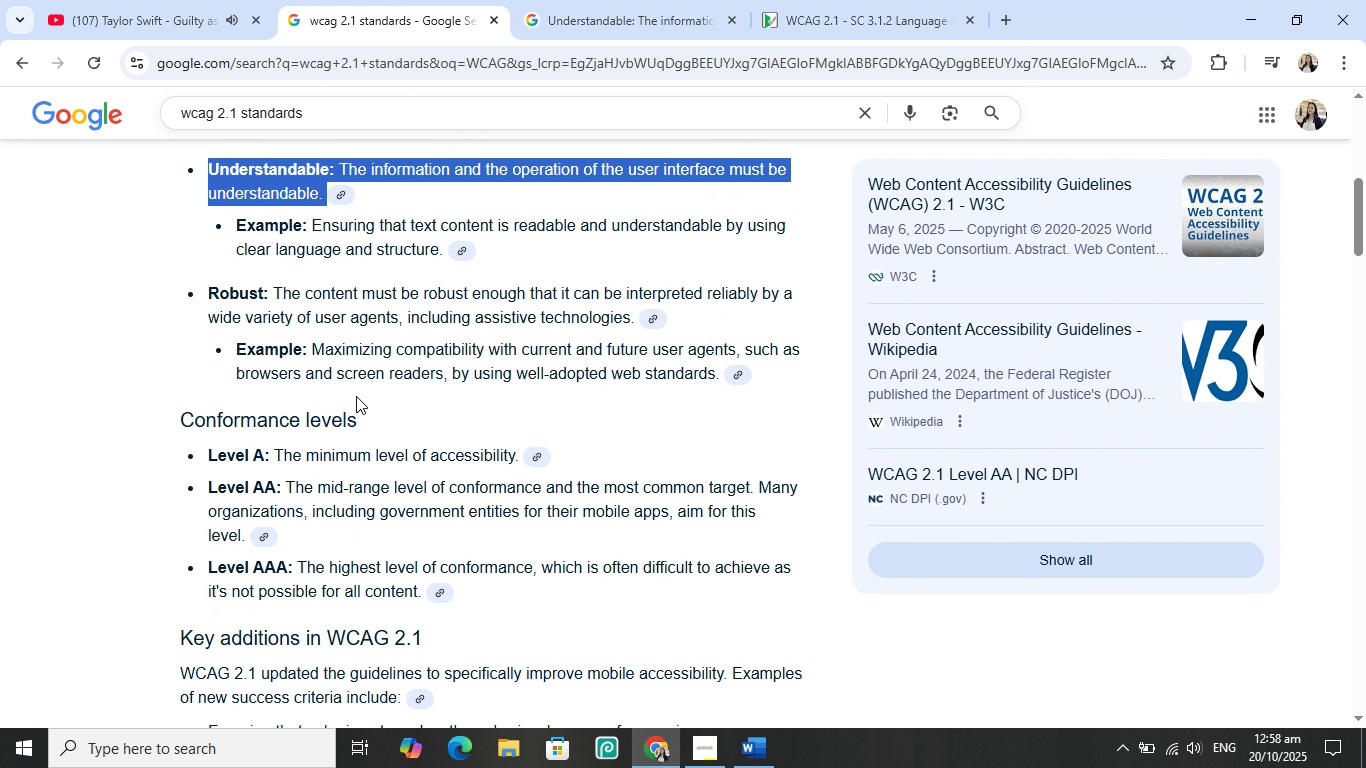 
left_click([356, 396])
 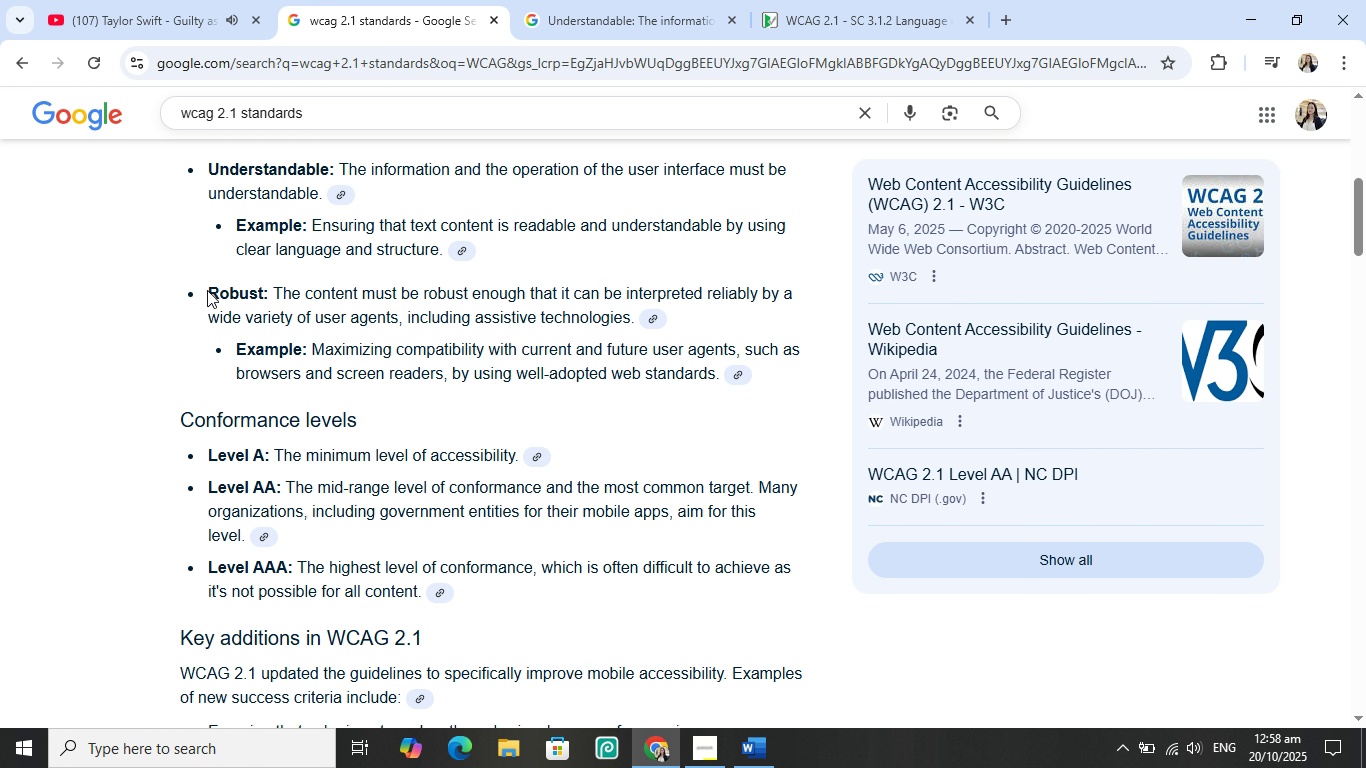 
left_click_drag(start_coordinate=[207, 290], to_coordinate=[714, 391])
 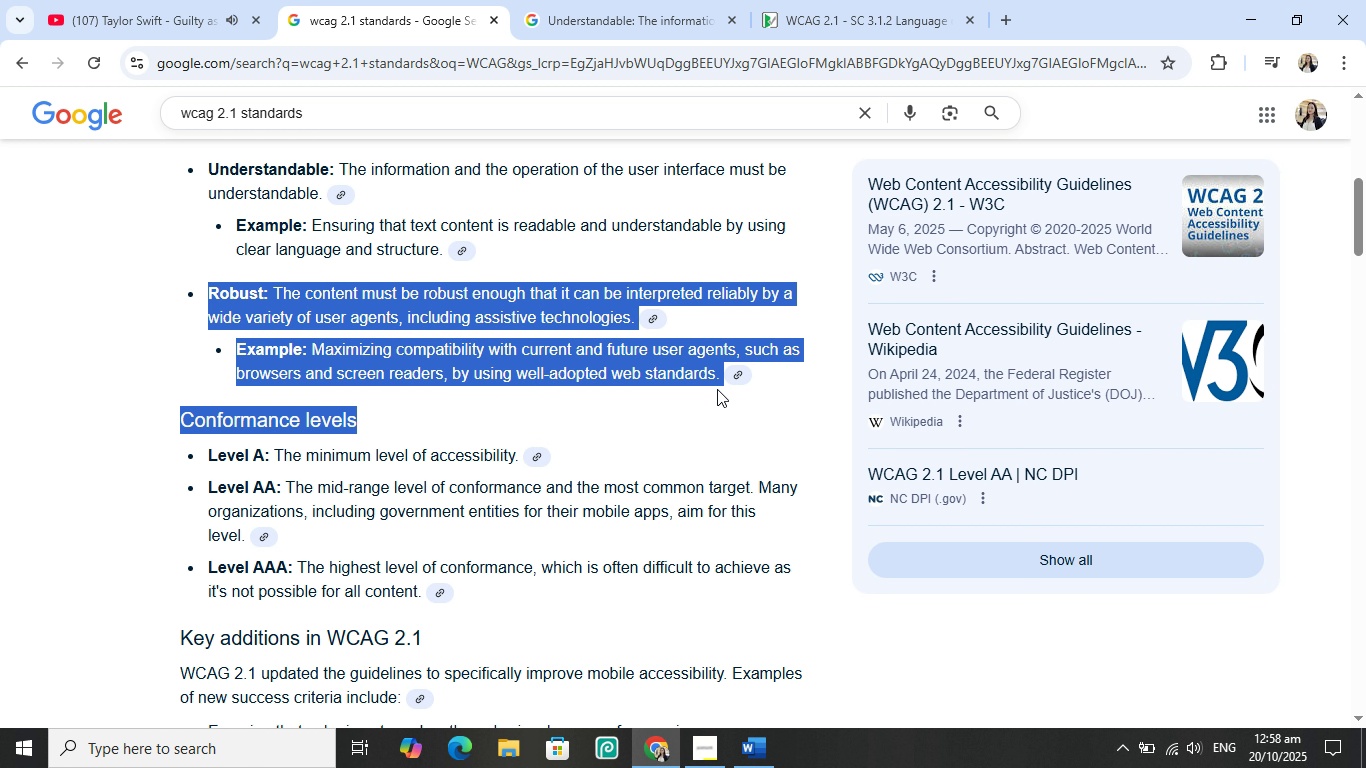 
left_click_drag(start_coordinate=[714, 391], to_coordinate=[717, 379])
 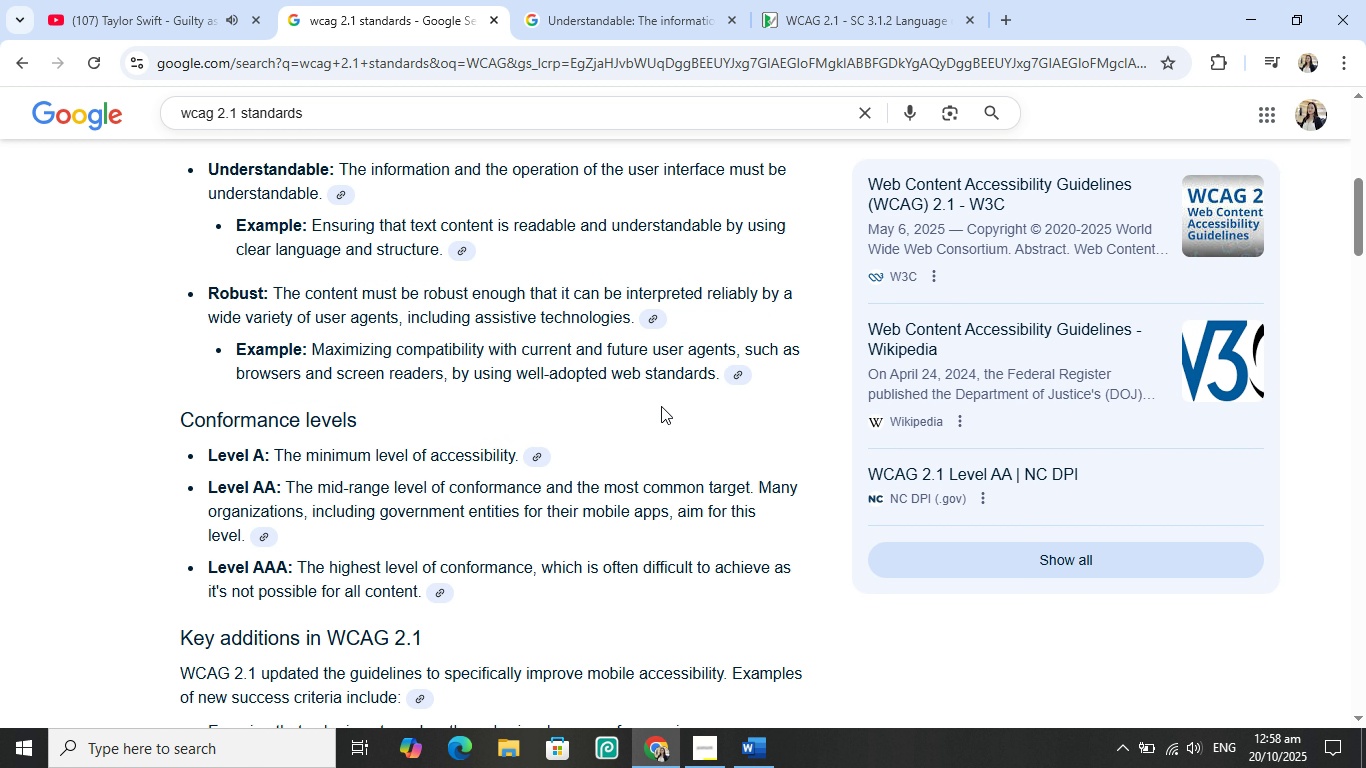 
left_click([661, 406])
 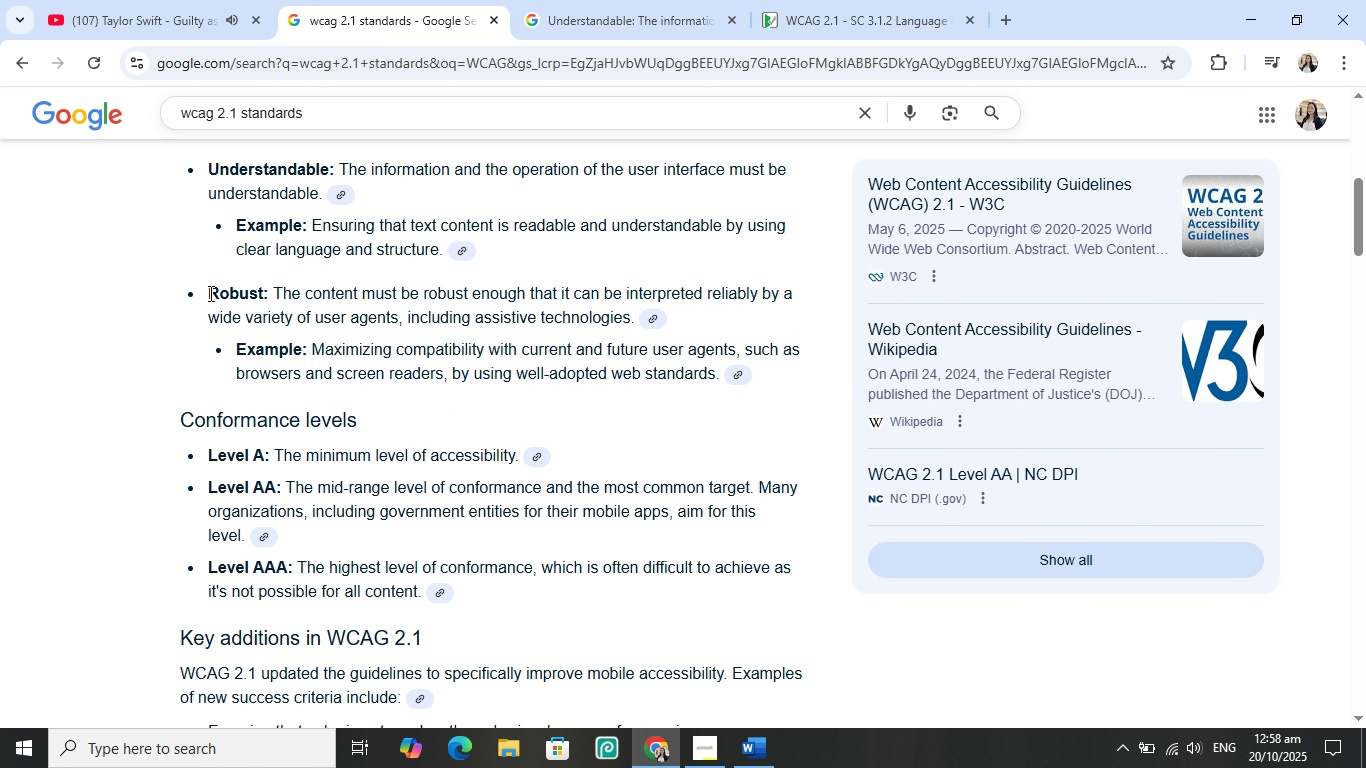 
left_click_drag(start_coordinate=[210, 293], to_coordinate=[631, 316])
 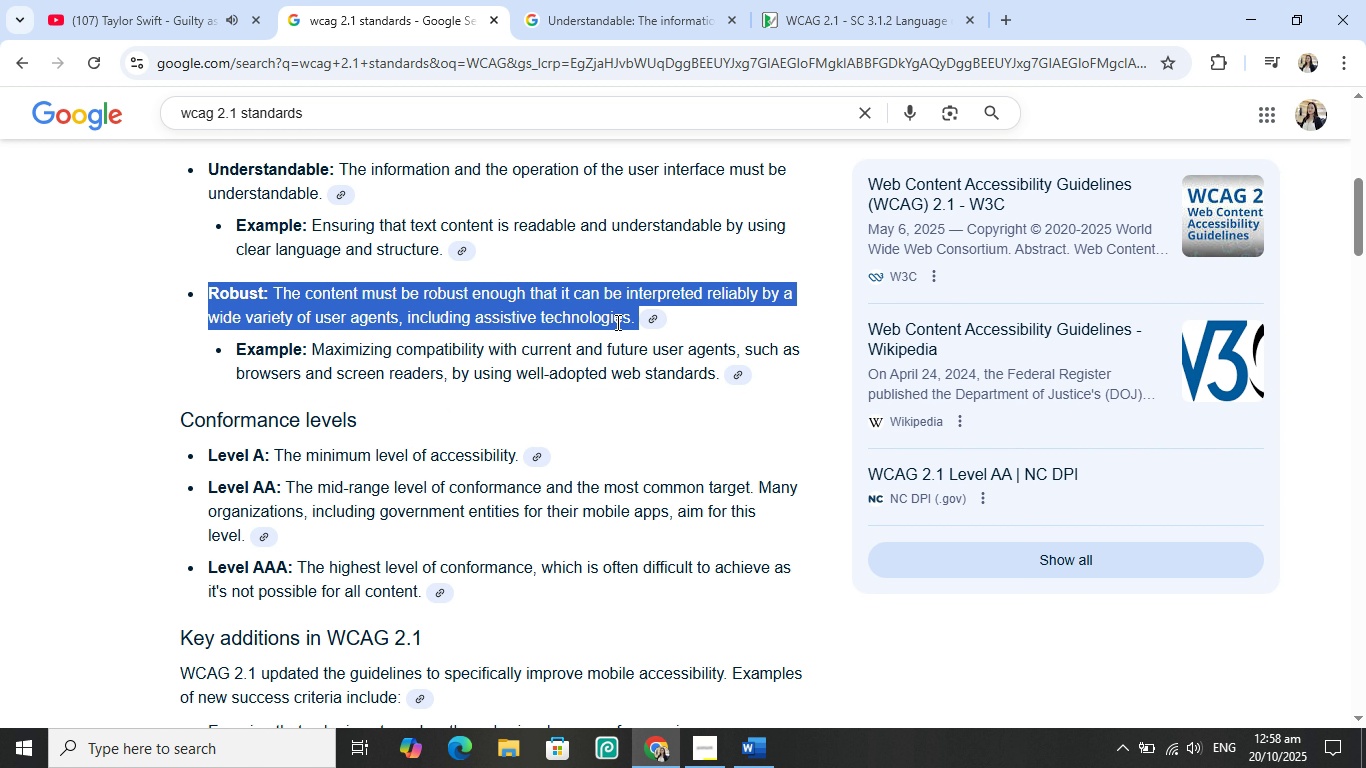 
key(Control+C)
 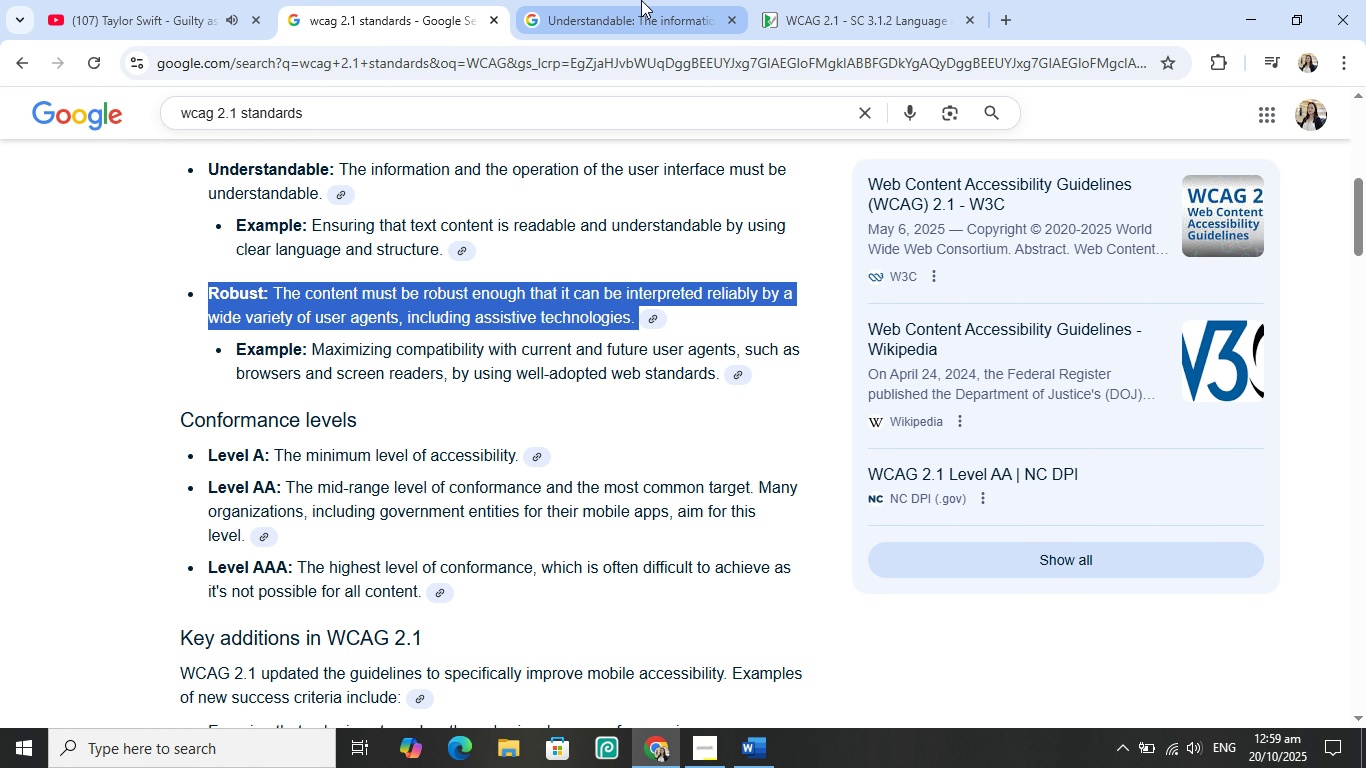 
left_click([639, 3])
 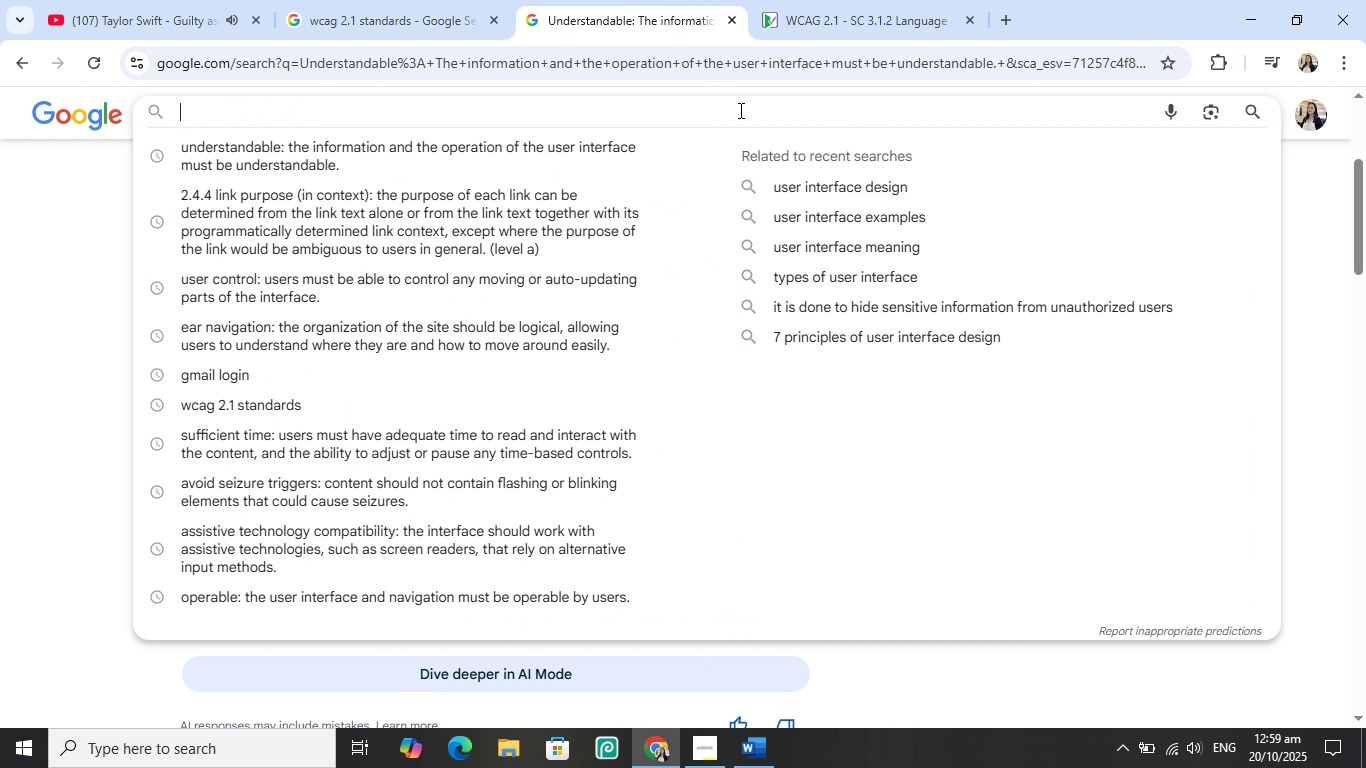 
left_click([687, 113])
 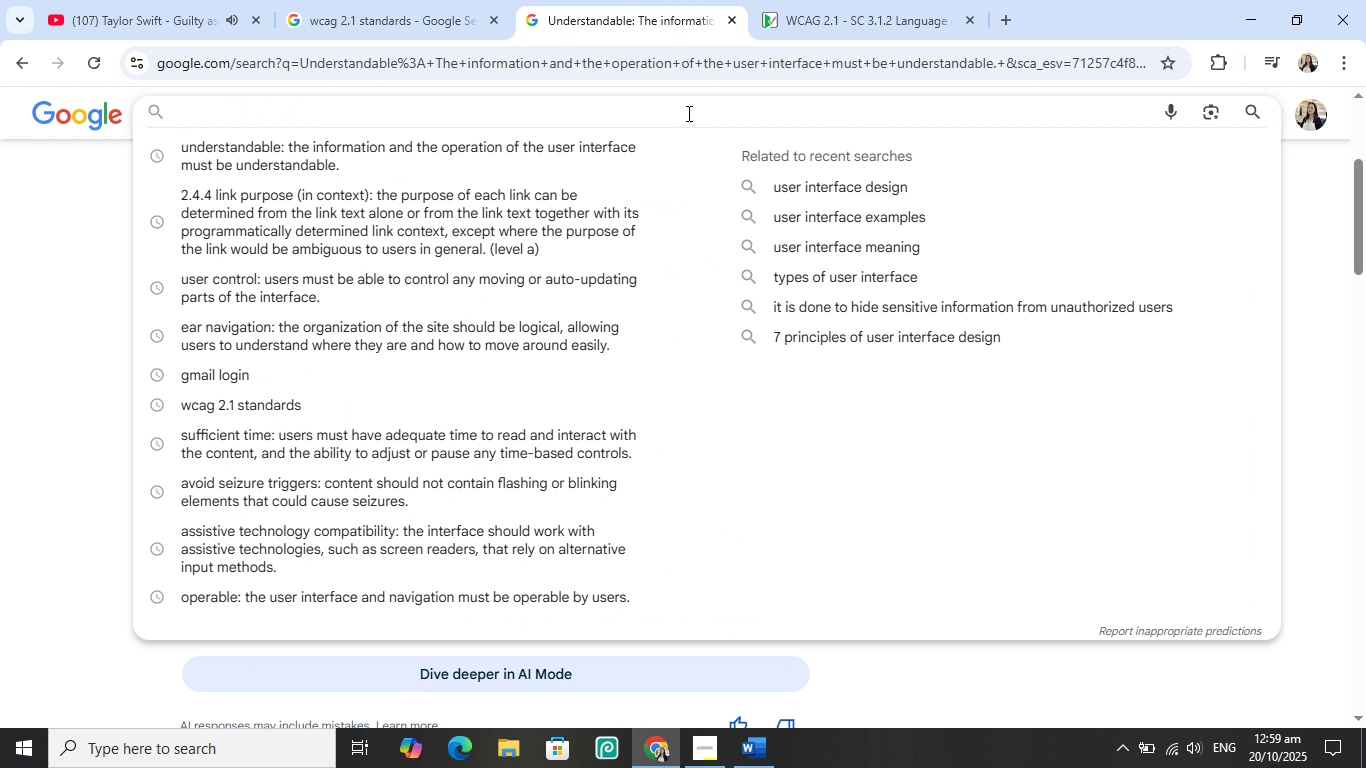 
key(Control+V)
 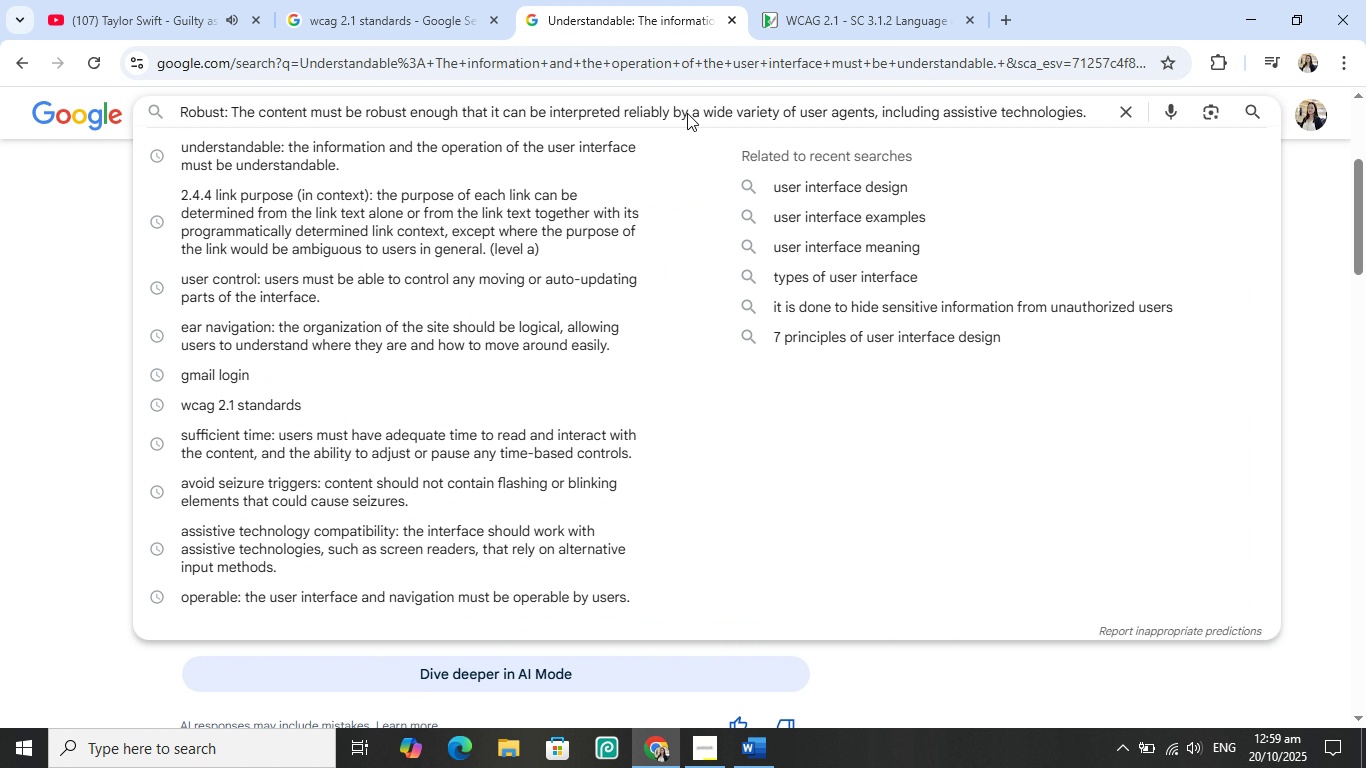 
key(Enter)
 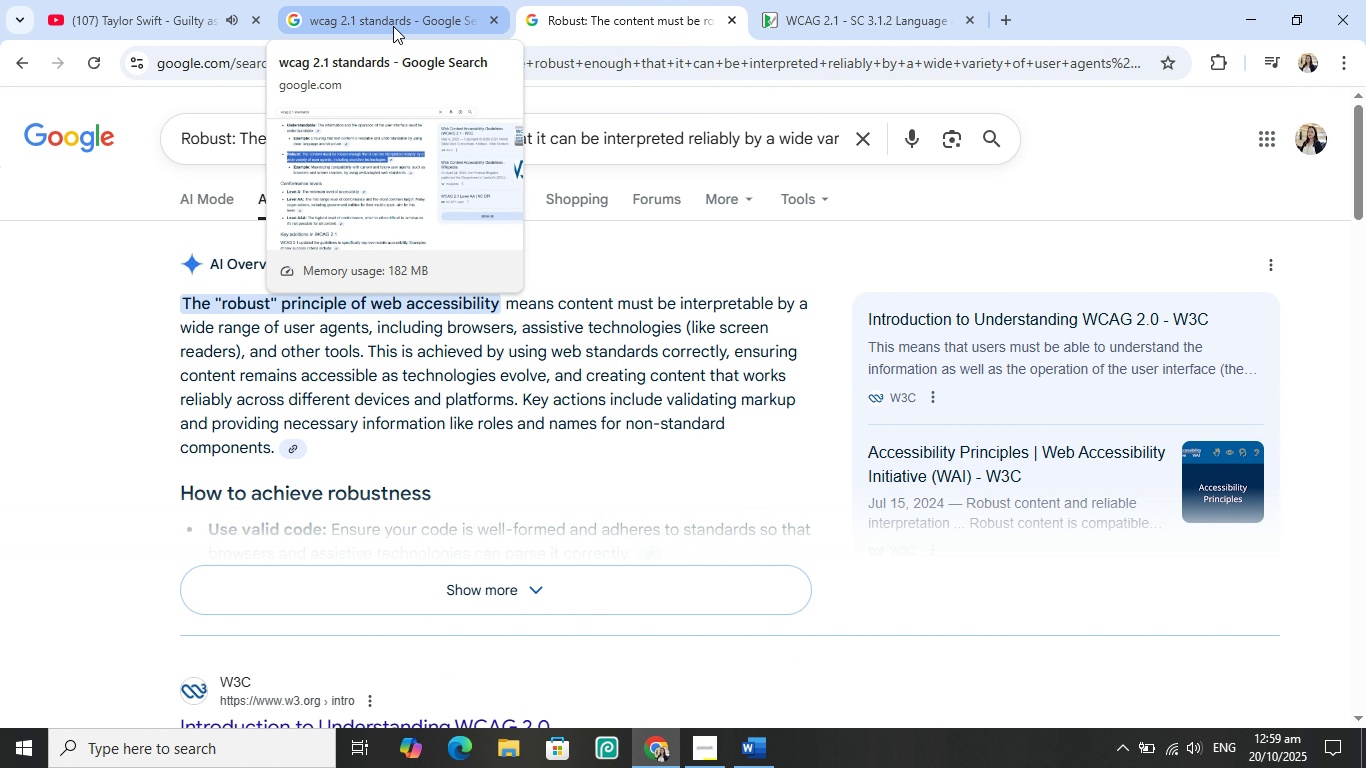 
left_click([473, 600])
 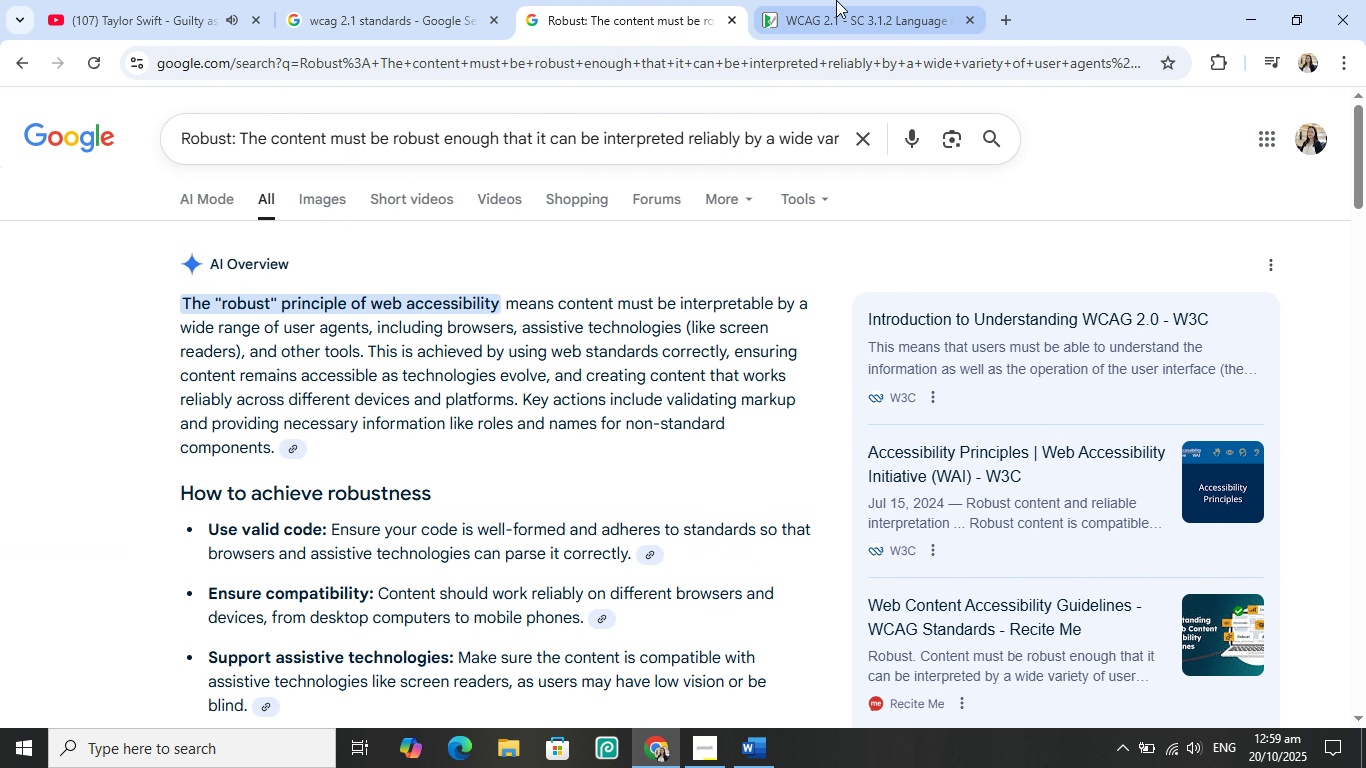 
left_click([836, 0])
 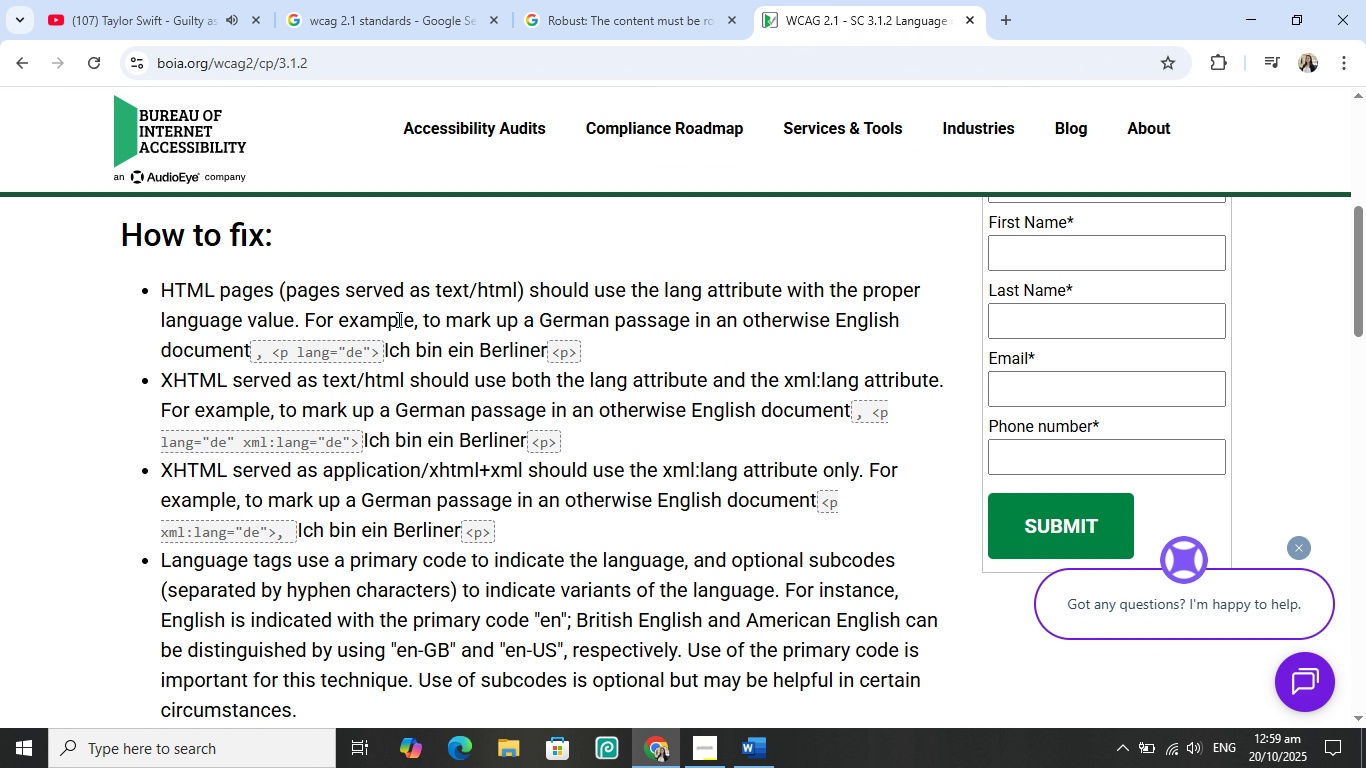 
scroll: coordinate [394, 279], scroll_direction: up, amount: 6.0
 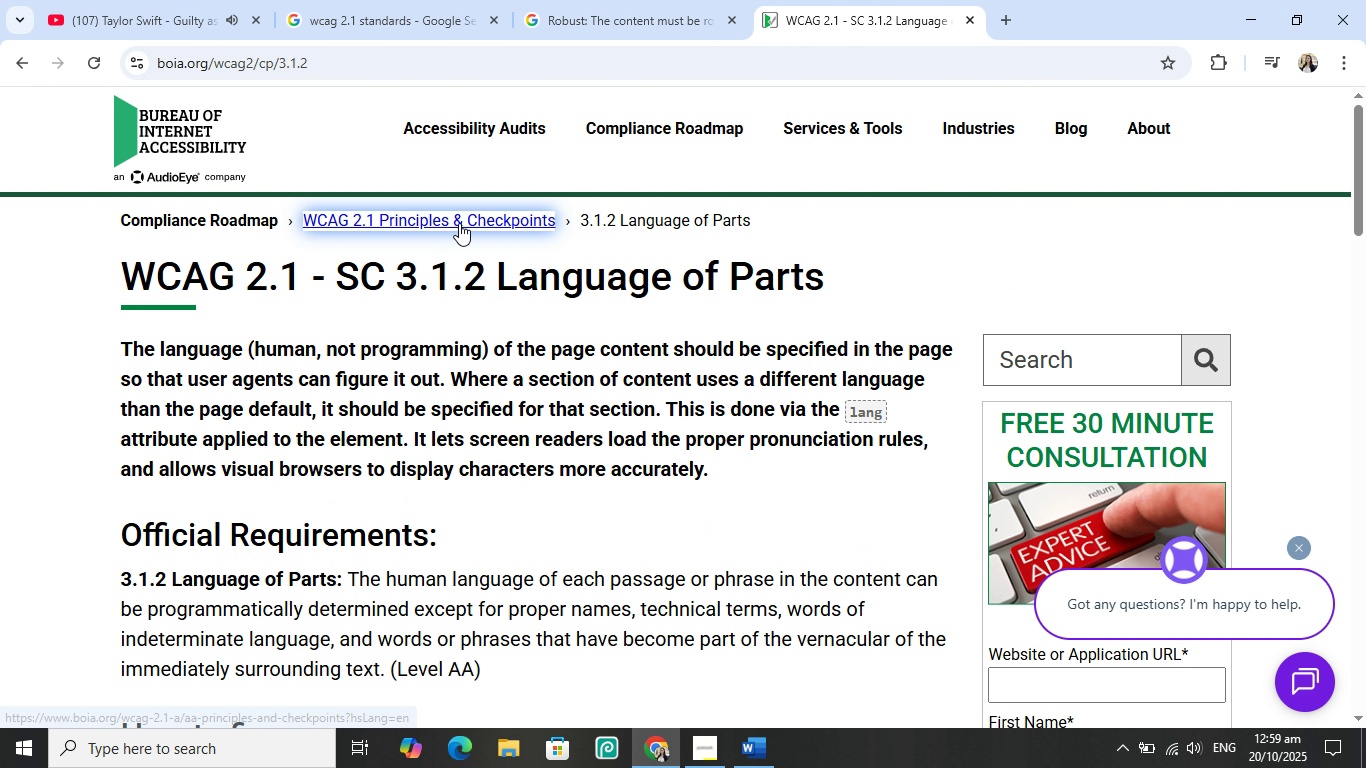 
left_click([459, 223])
 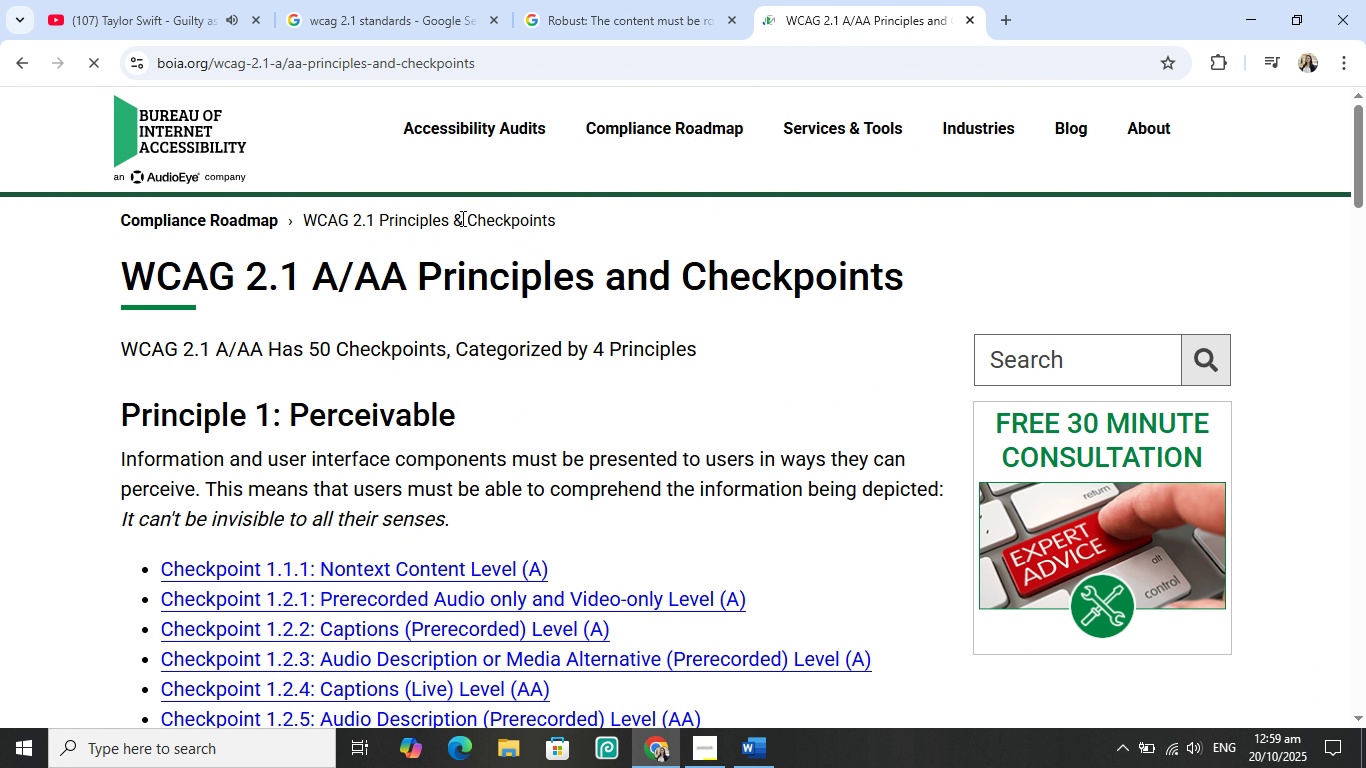 
scroll: coordinate [472, 356], scroll_direction: down, amount: 20.0
 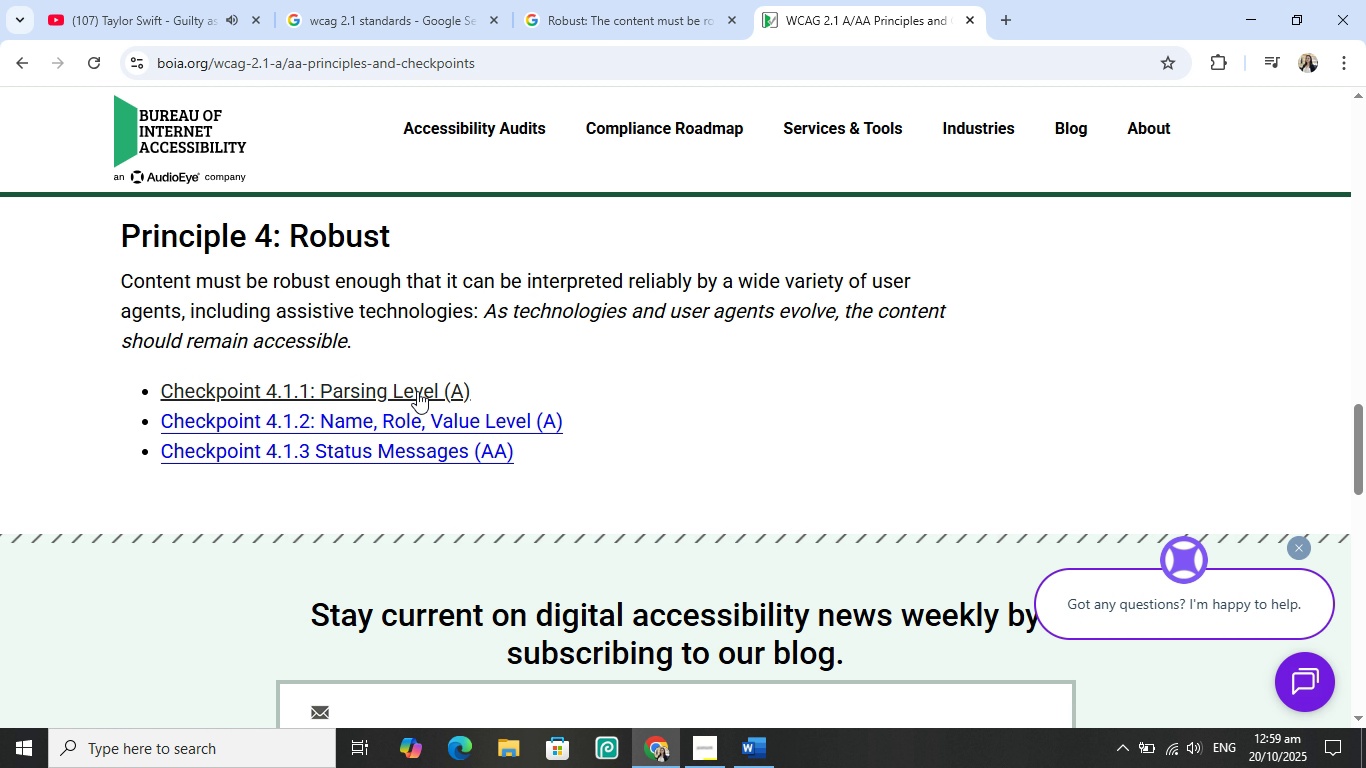 
wait(6.82)
 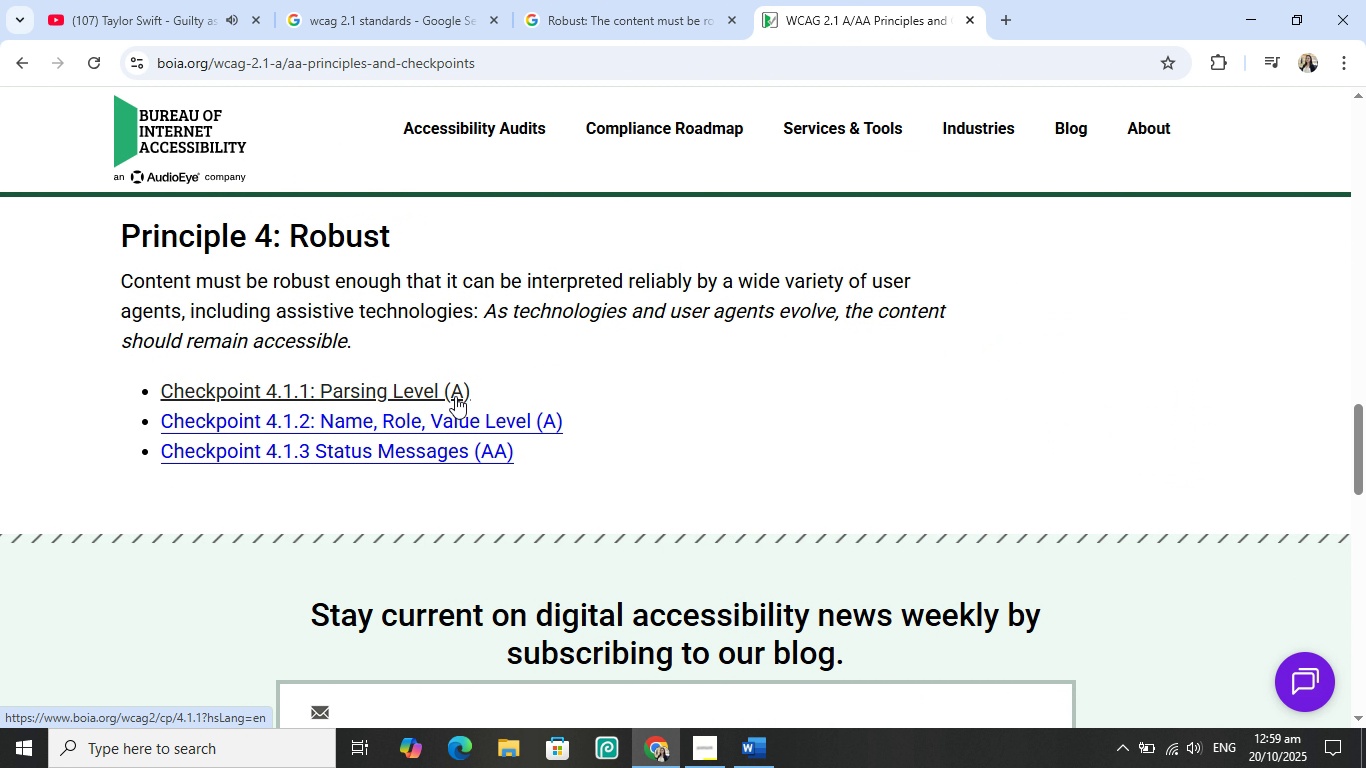 
left_click([595, 23])
 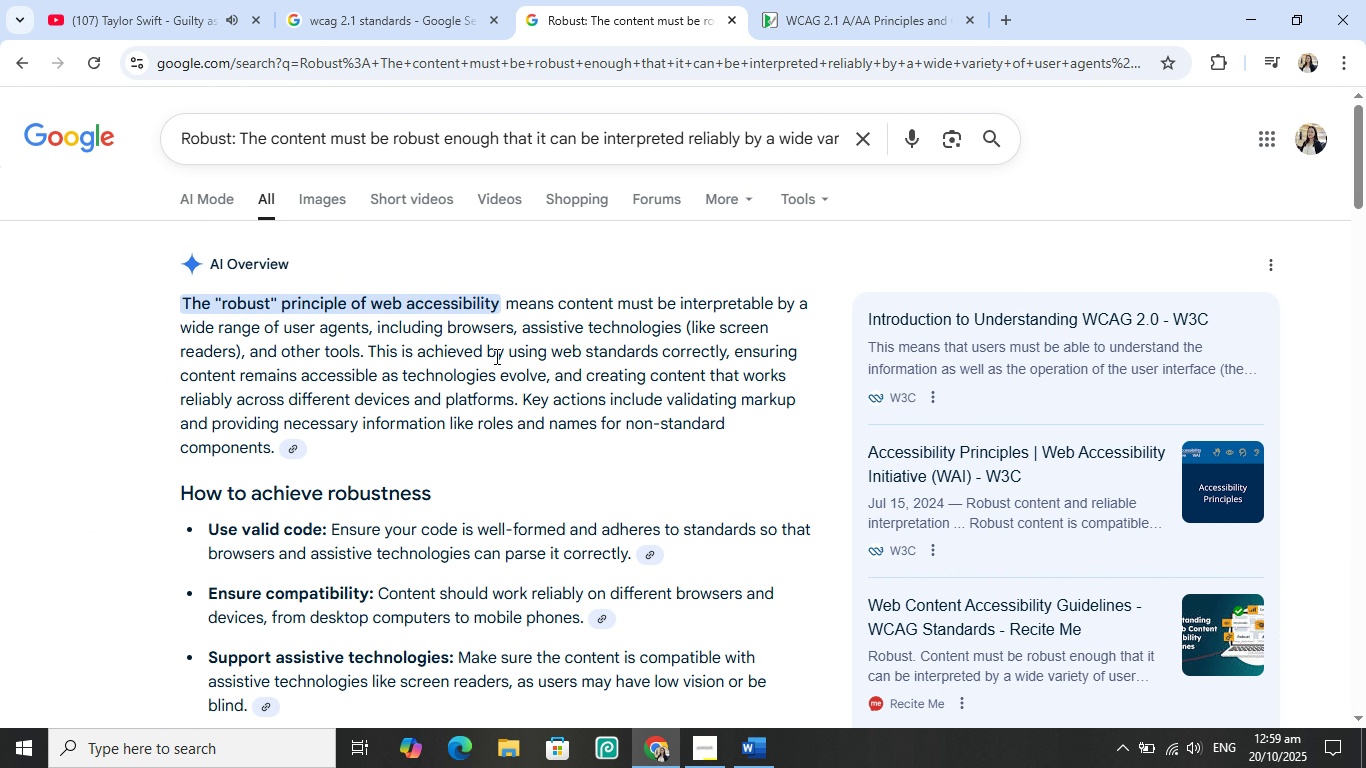 
scroll: coordinate [482, 401], scroll_direction: down, amount: 2.0
 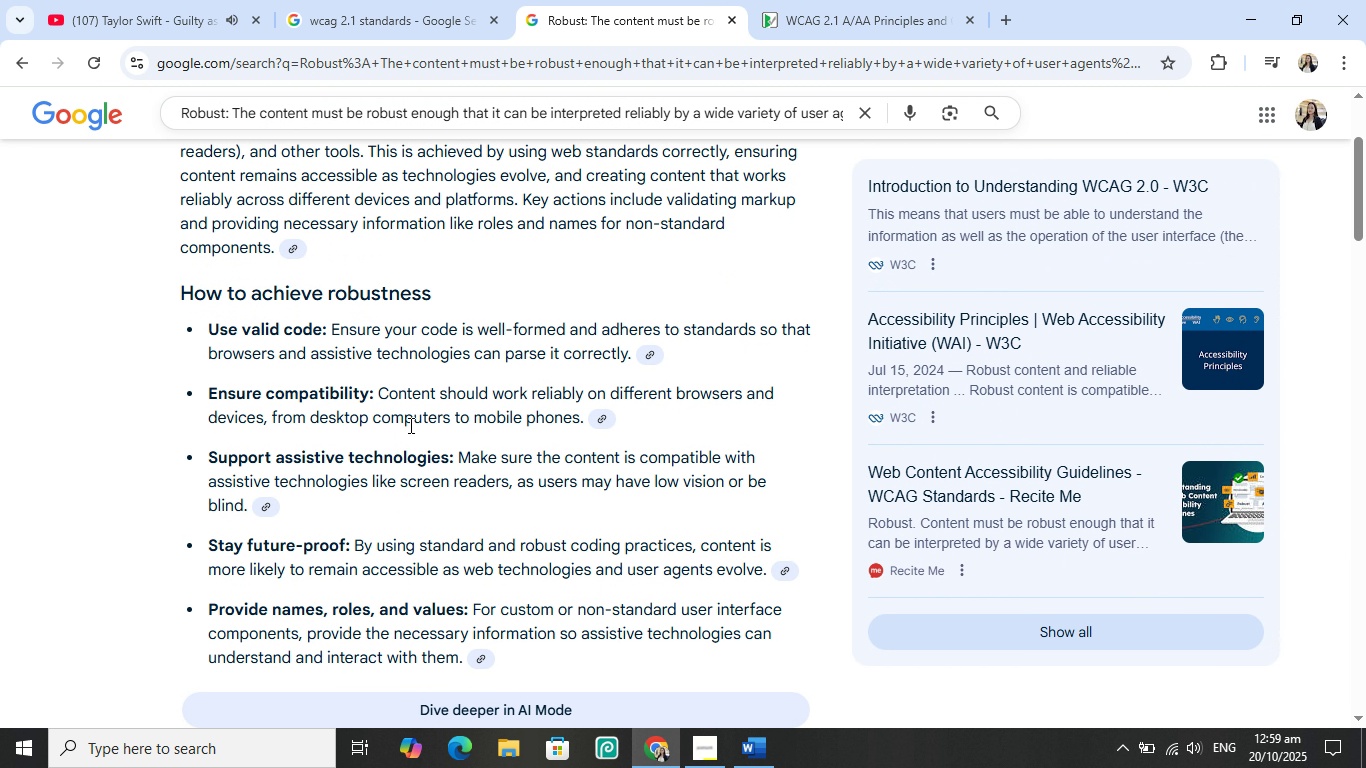 
wait(10.34)
 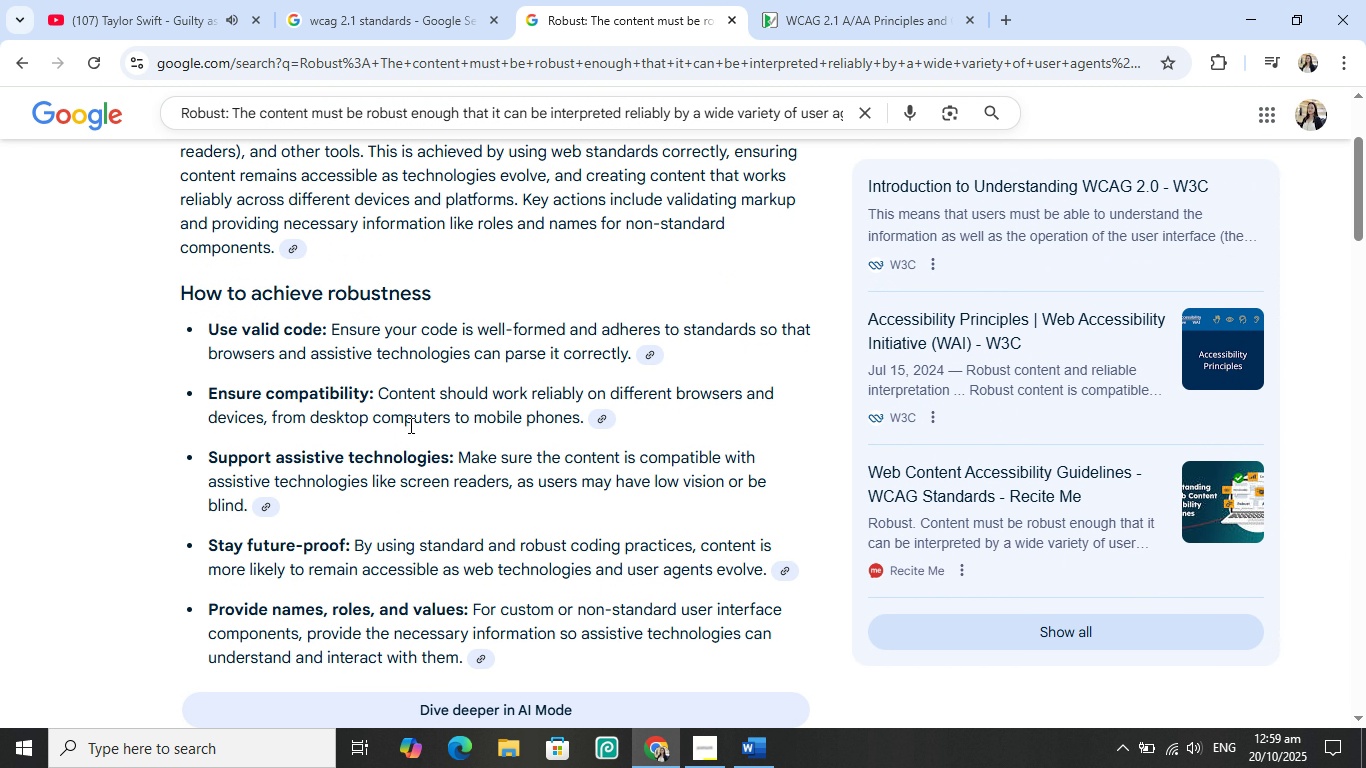 
scroll: coordinate [696, 415], scroll_direction: none, amount: 0.0
 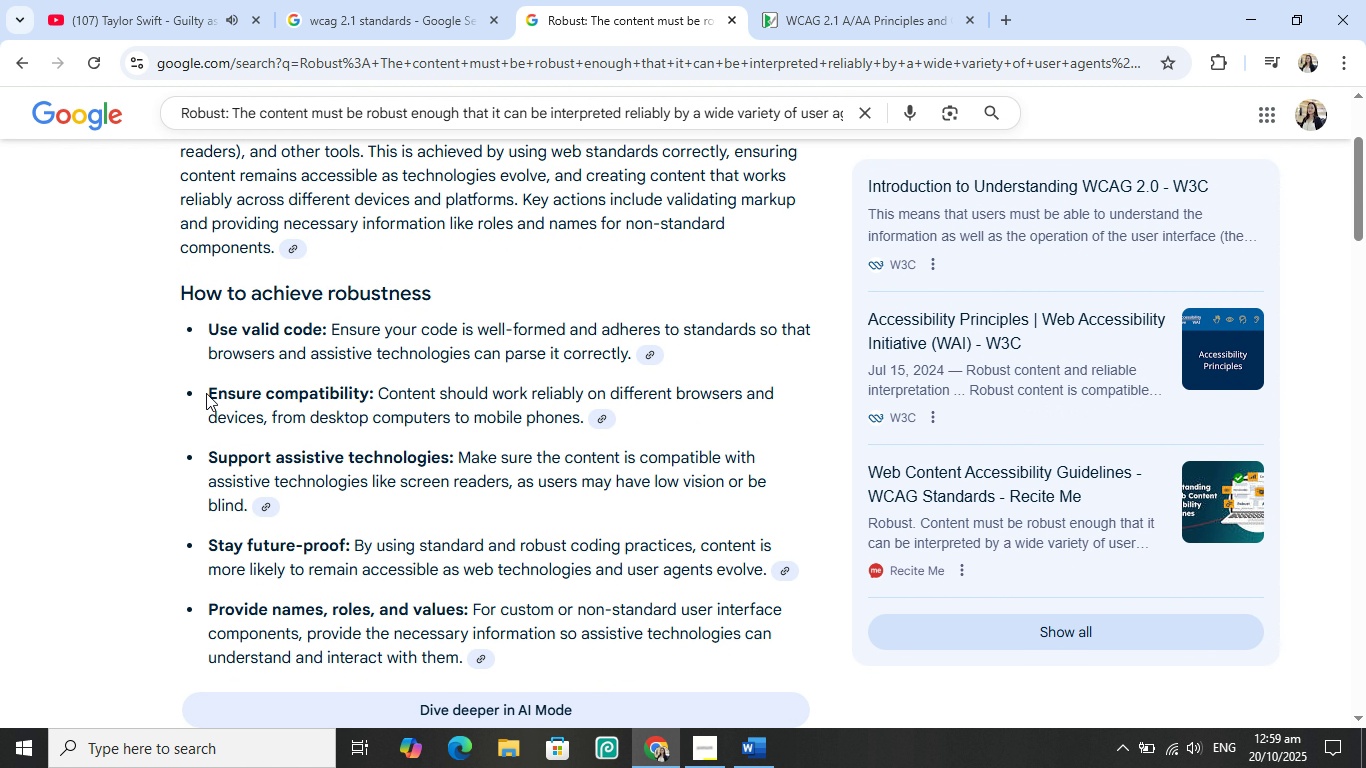 
left_click_drag(start_coordinate=[206, 393], to_coordinate=[584, 421])
 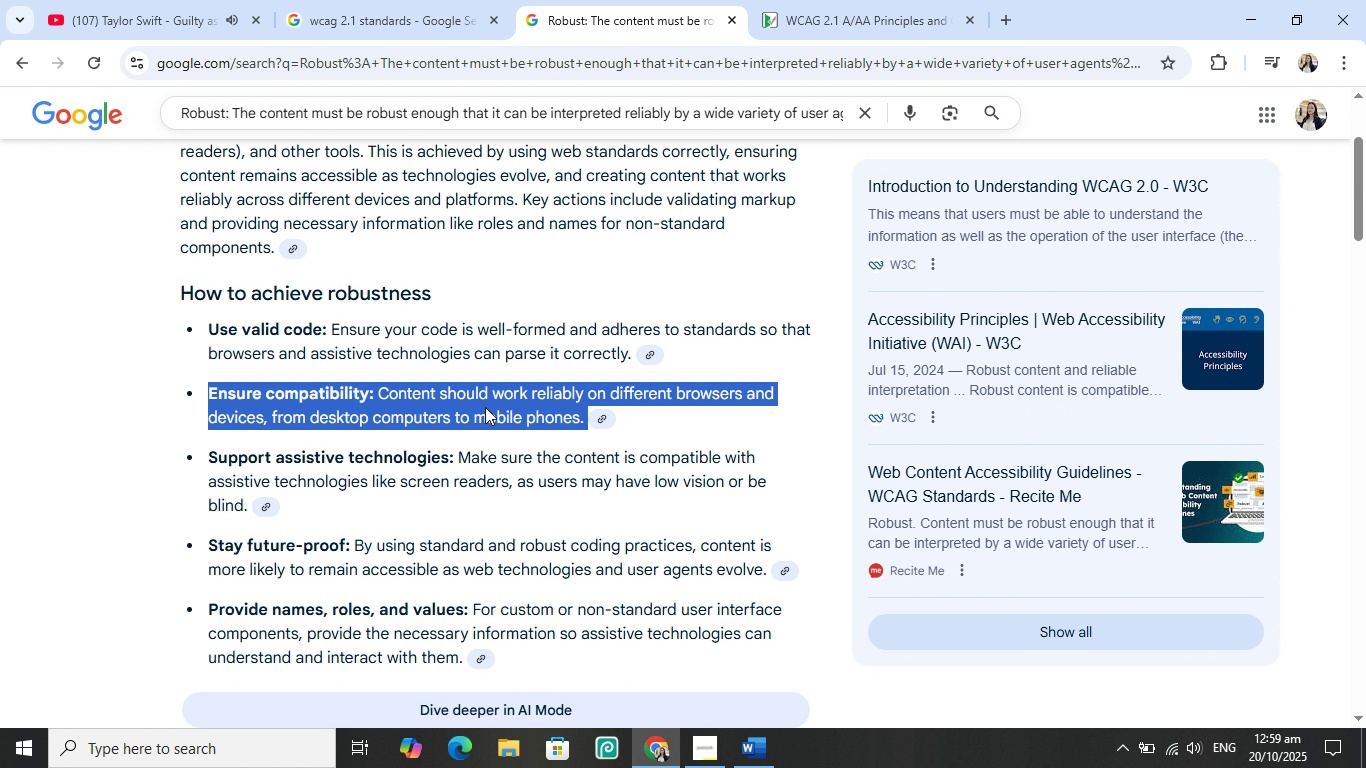 
key(Control+C)
 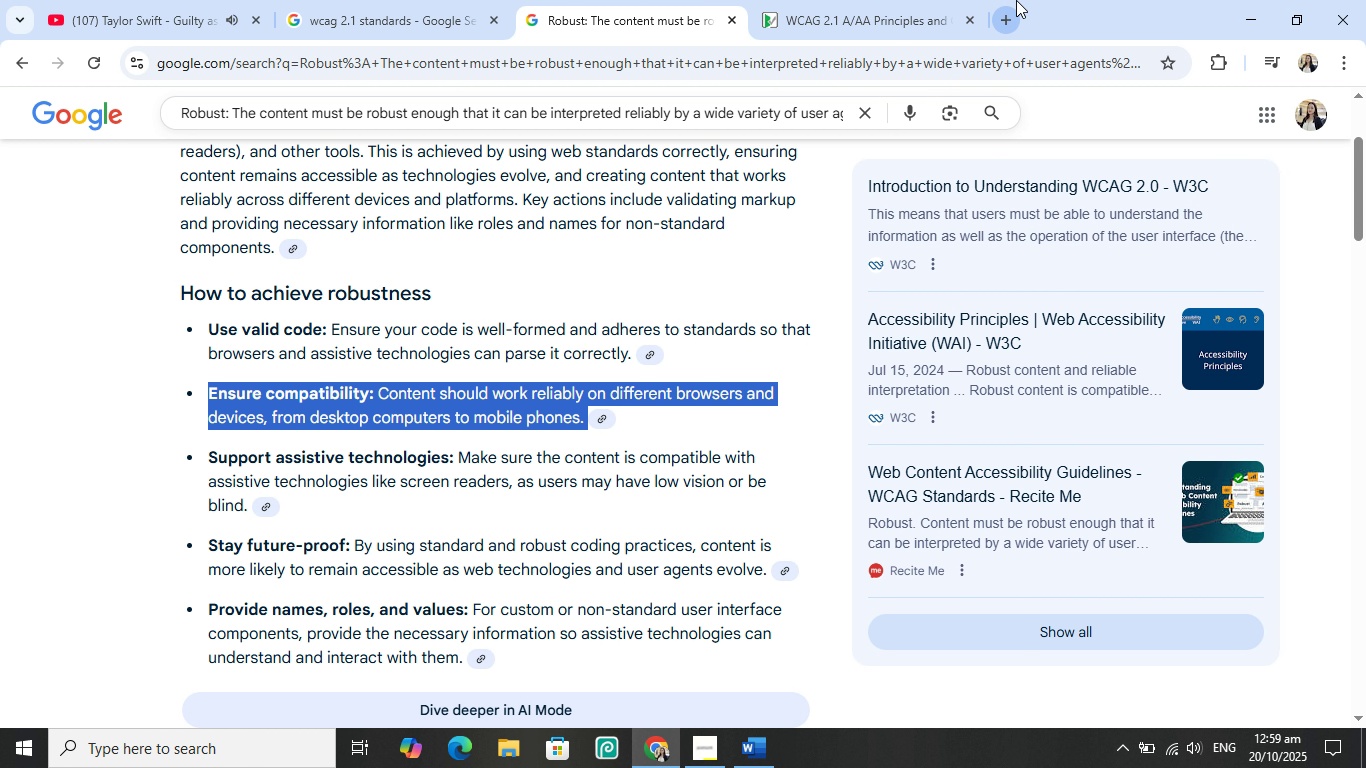 
left_click([1005, 12])
 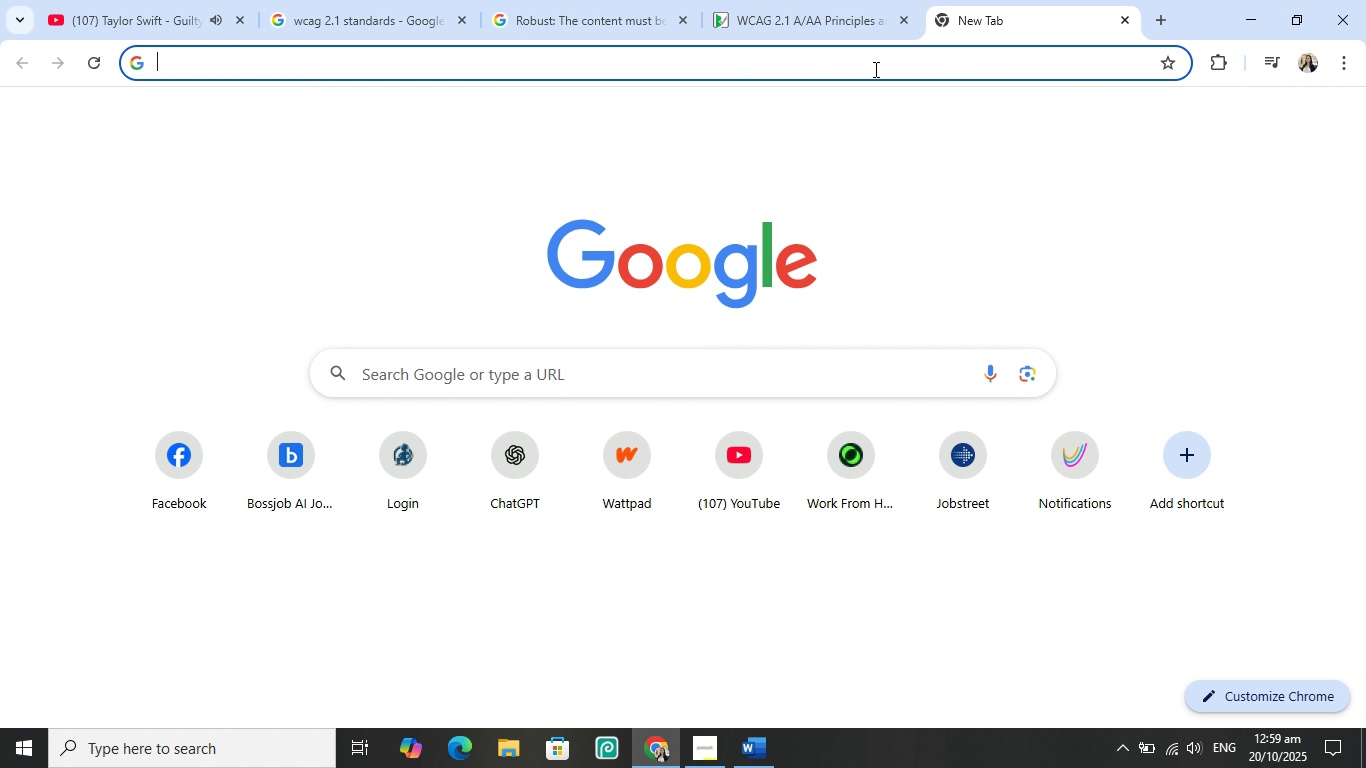 
key(Control+V)
 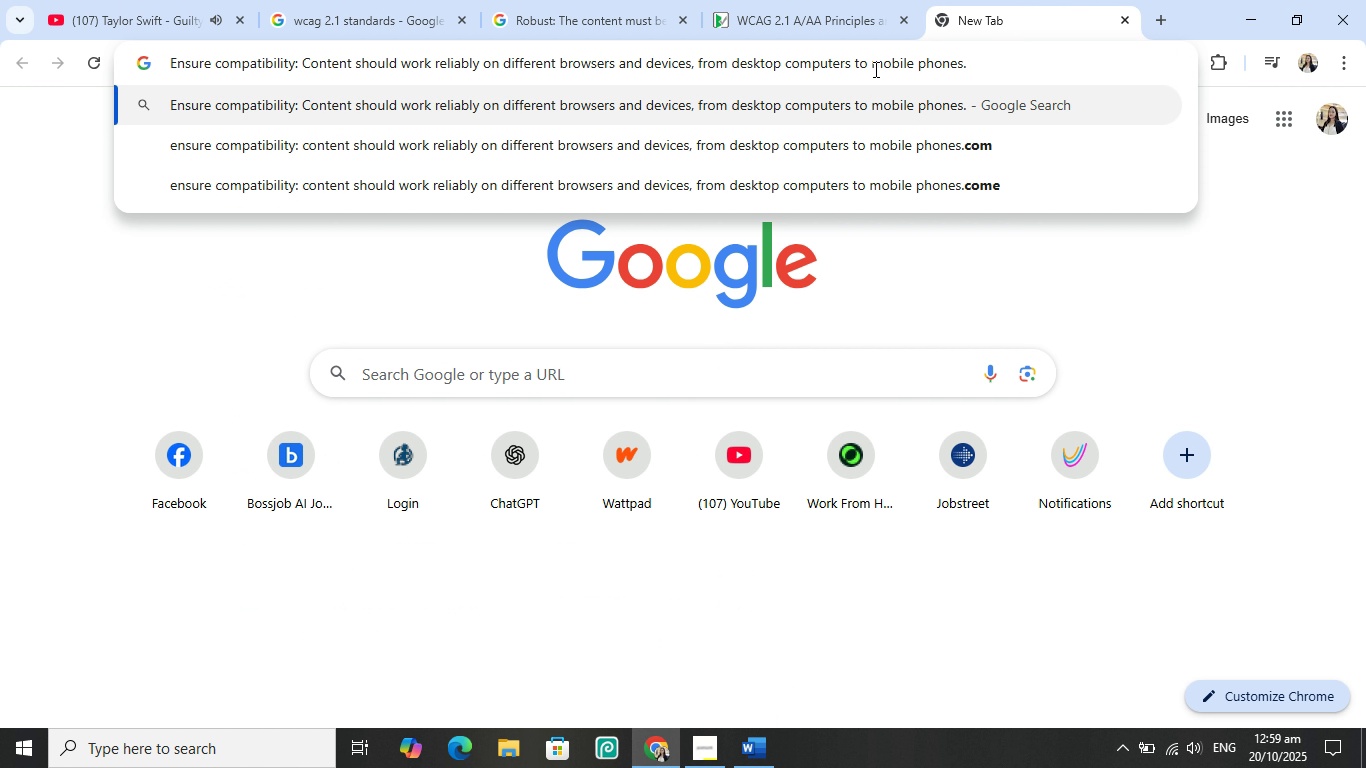 
key(Enter)
 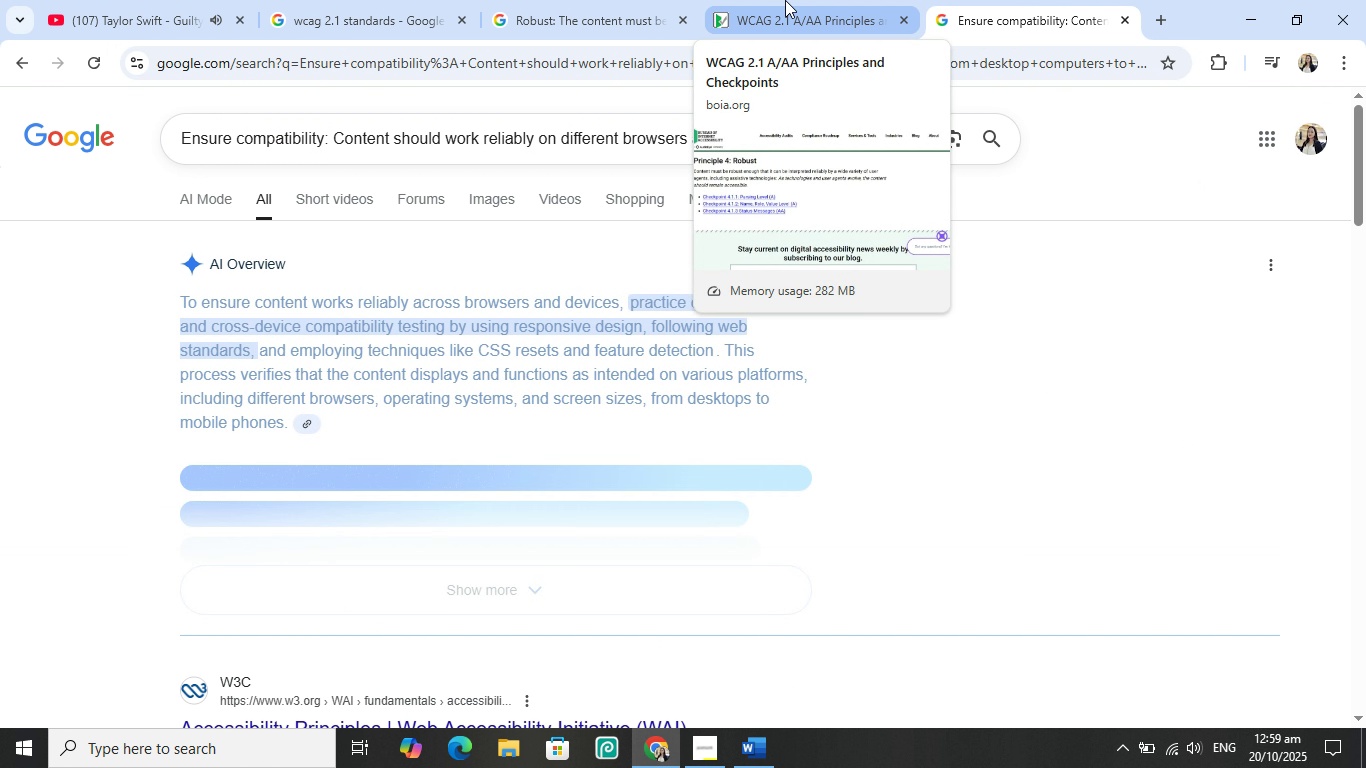 
left_click([785, 0])
 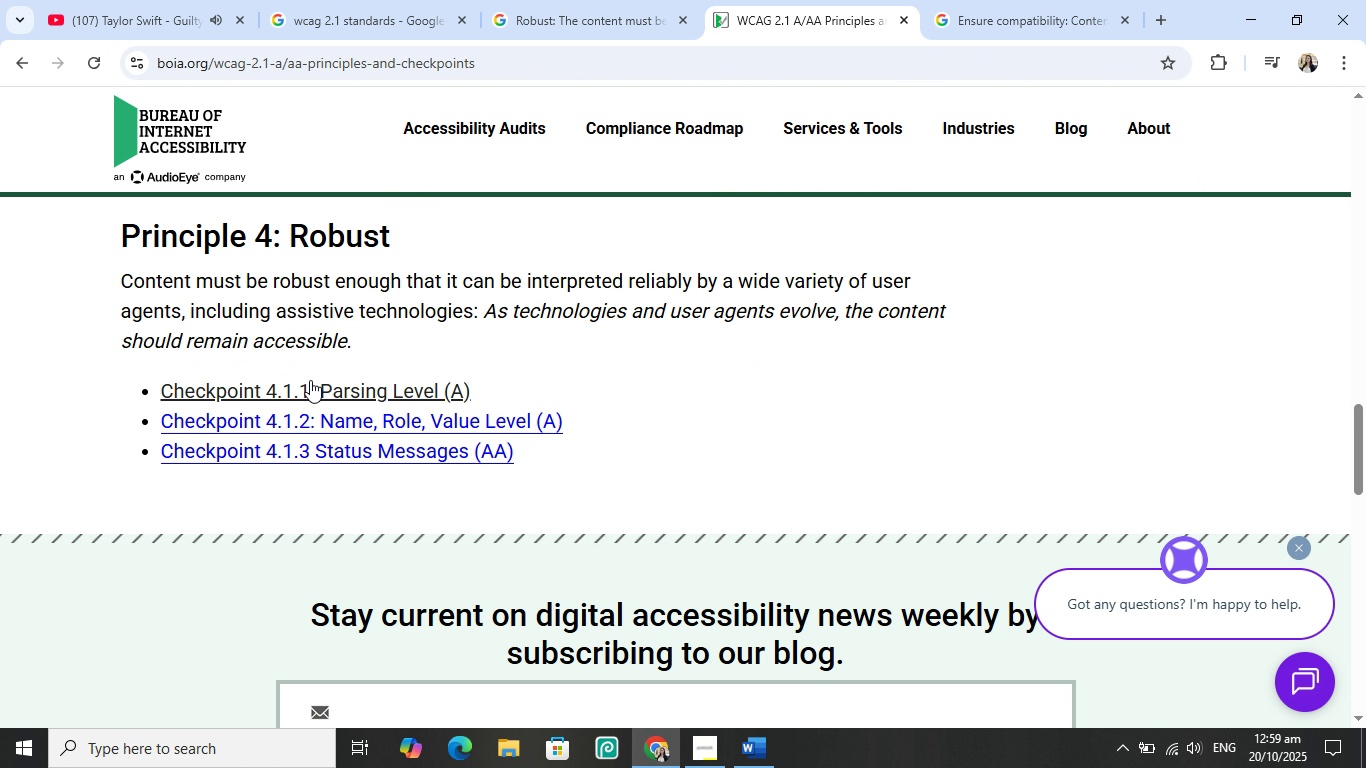 
left_click([310, 389])
 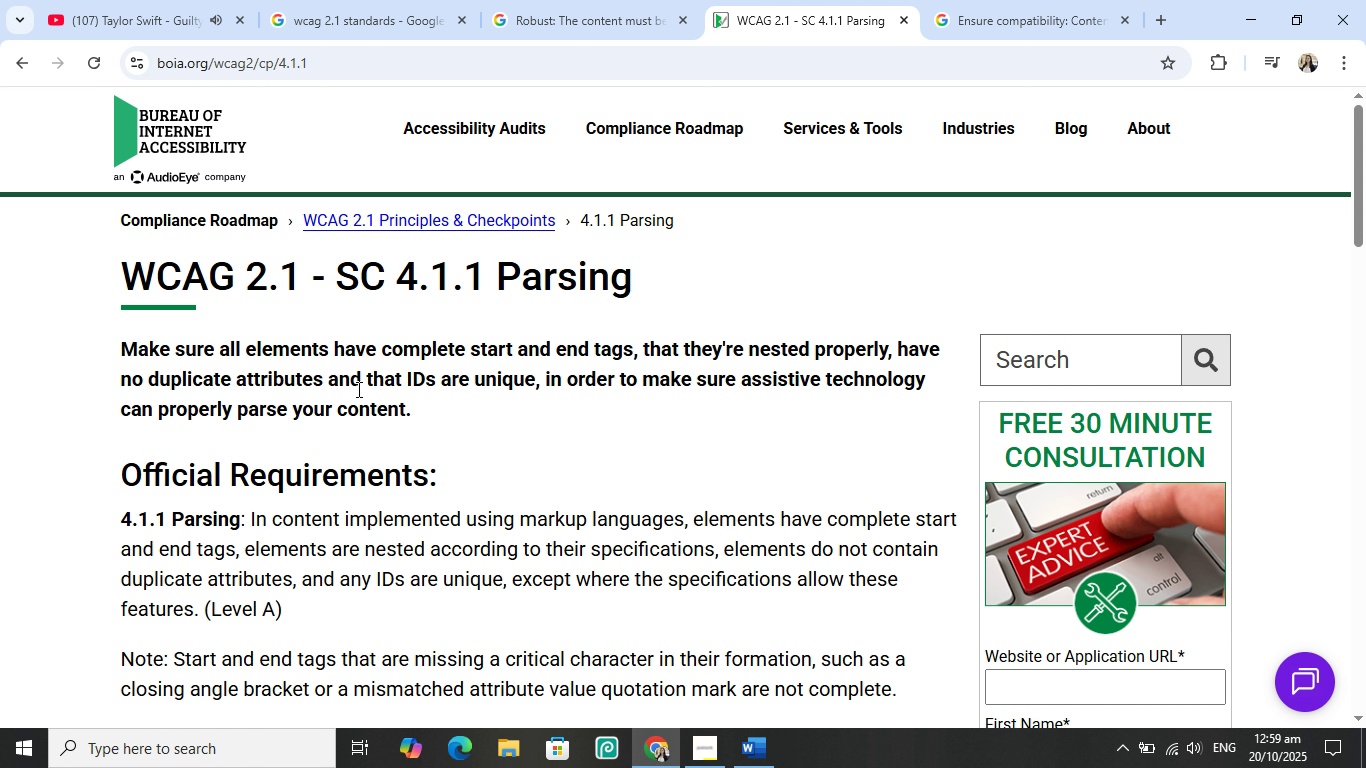 
scroll: coordinate [559, 513], scroll_direction: down, amount: 4.0
 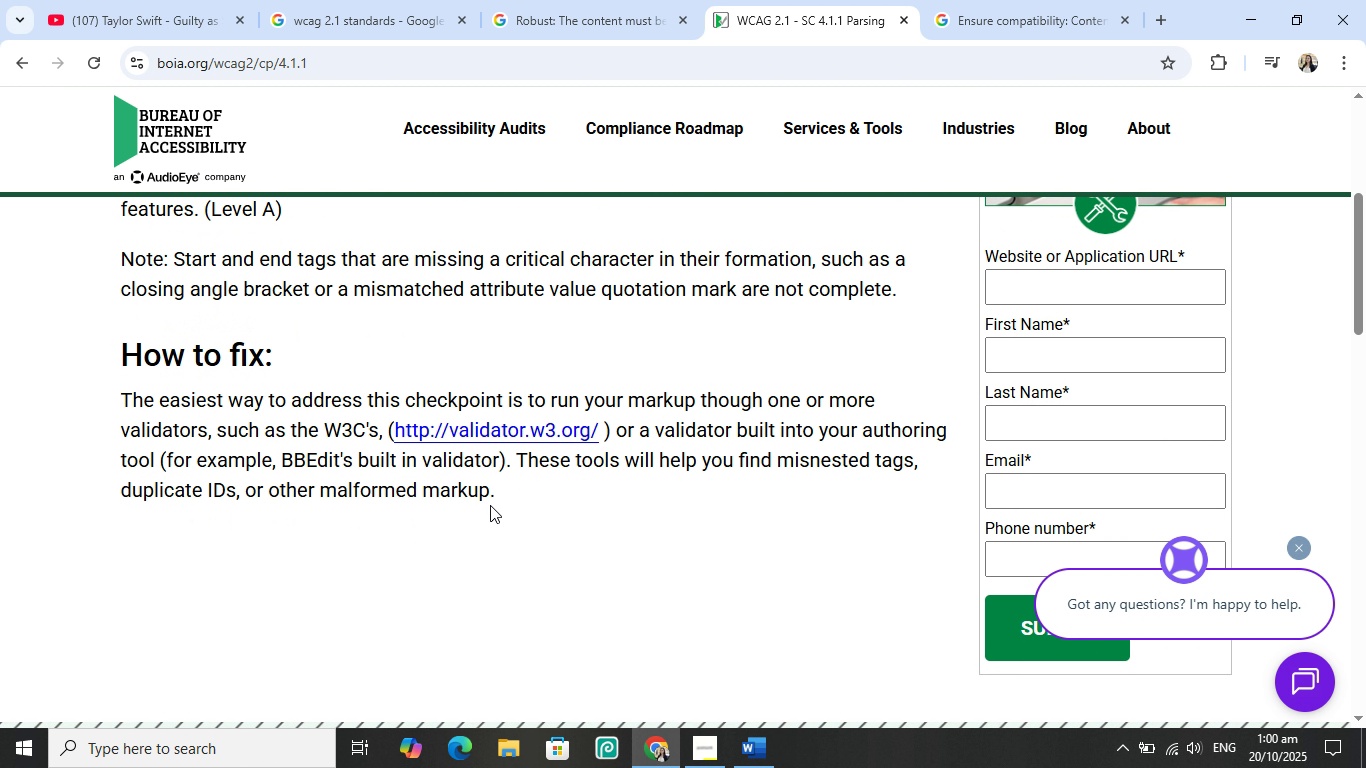 
scroll: coordinate [485, 472], scroll_direction: up, amount: 12.0
 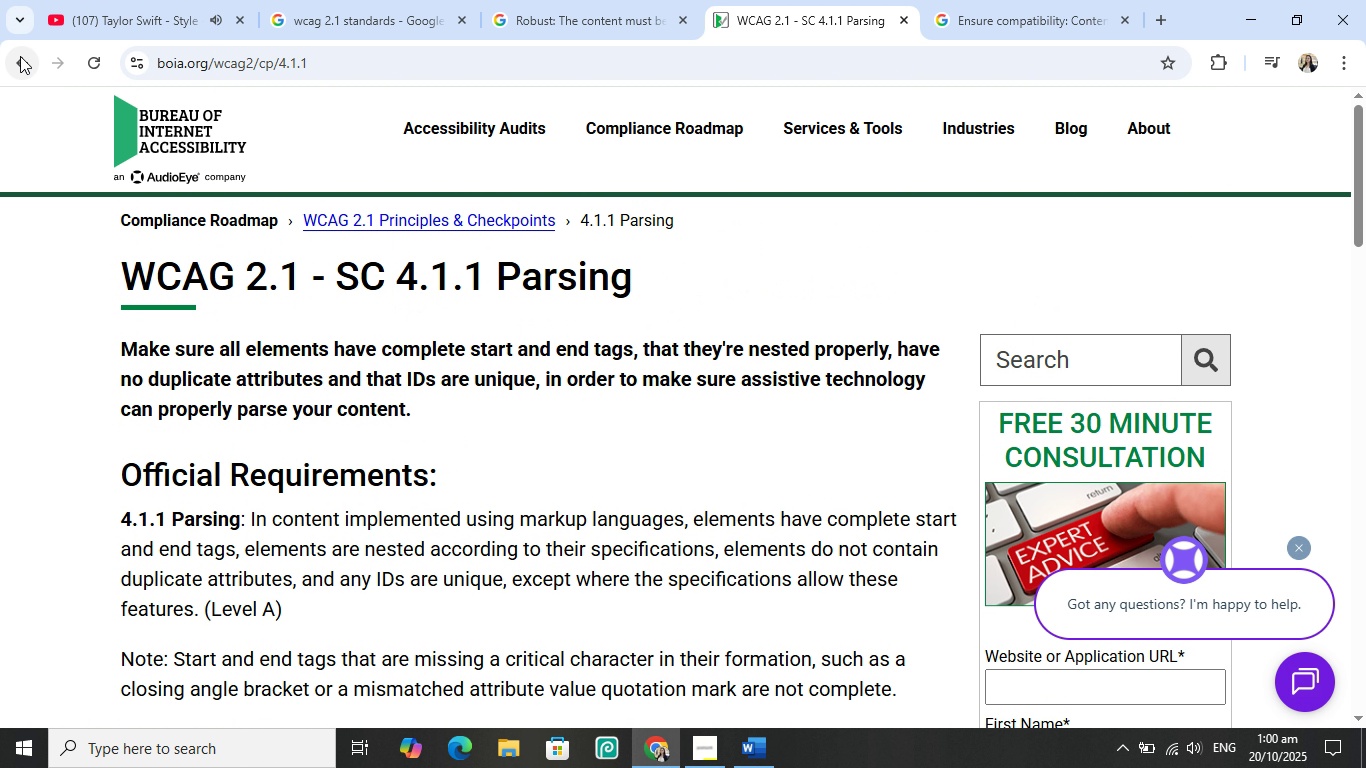 
left_click([21, 58])
 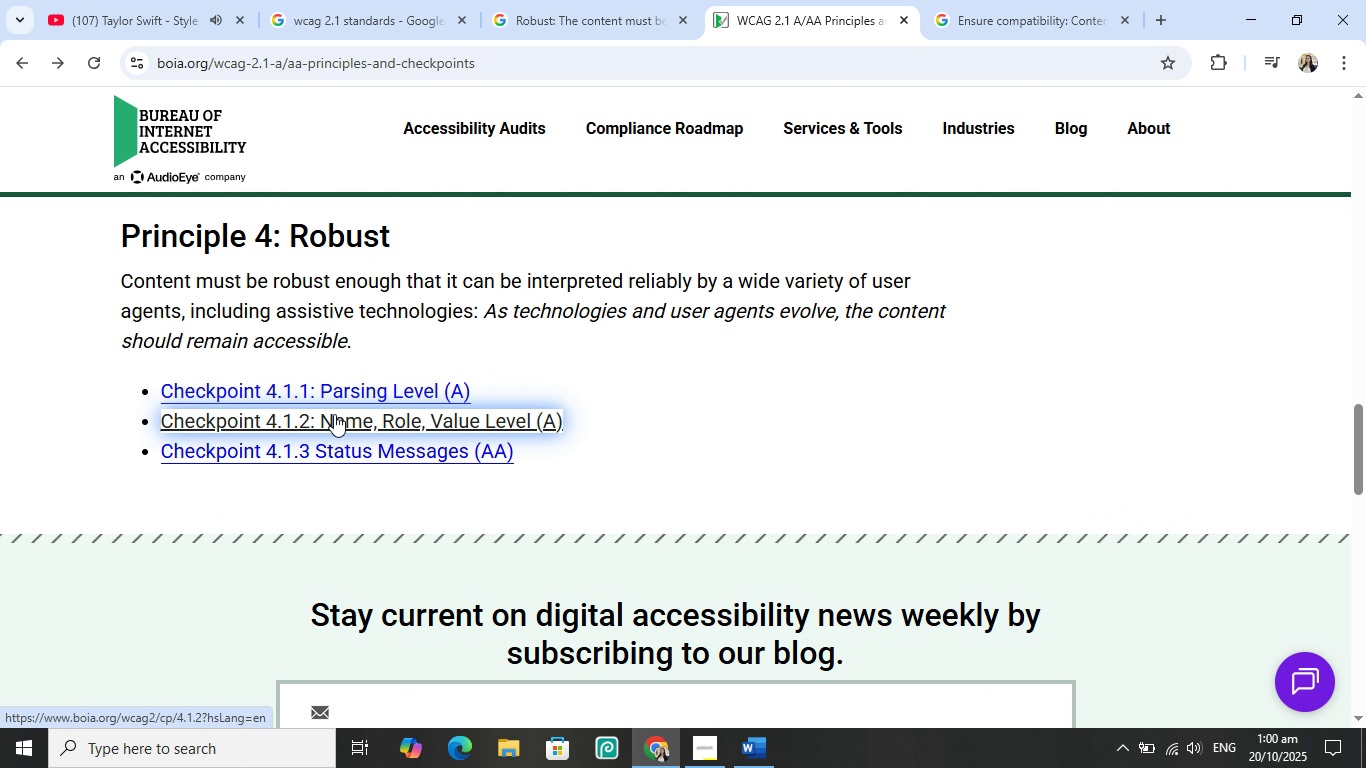 
left_click([334, 414])
 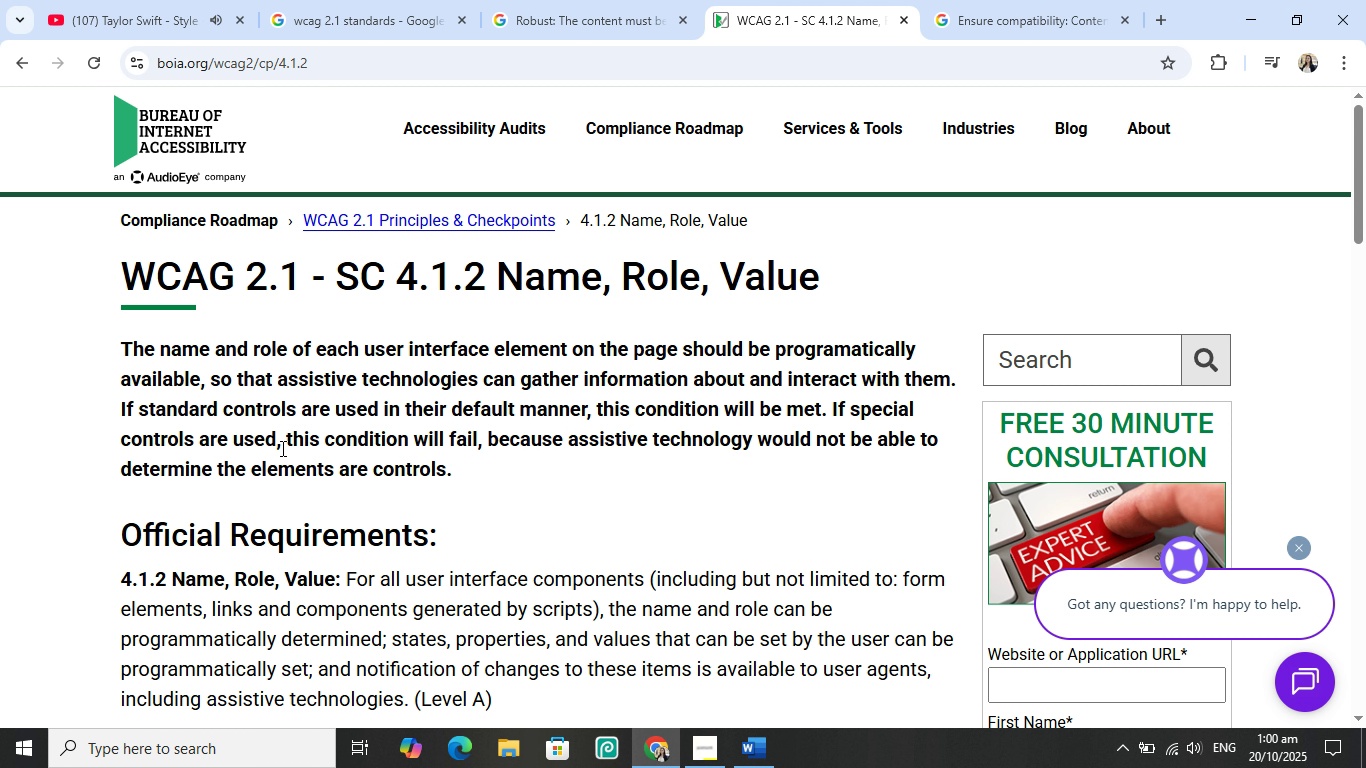 
wait(21.83)
 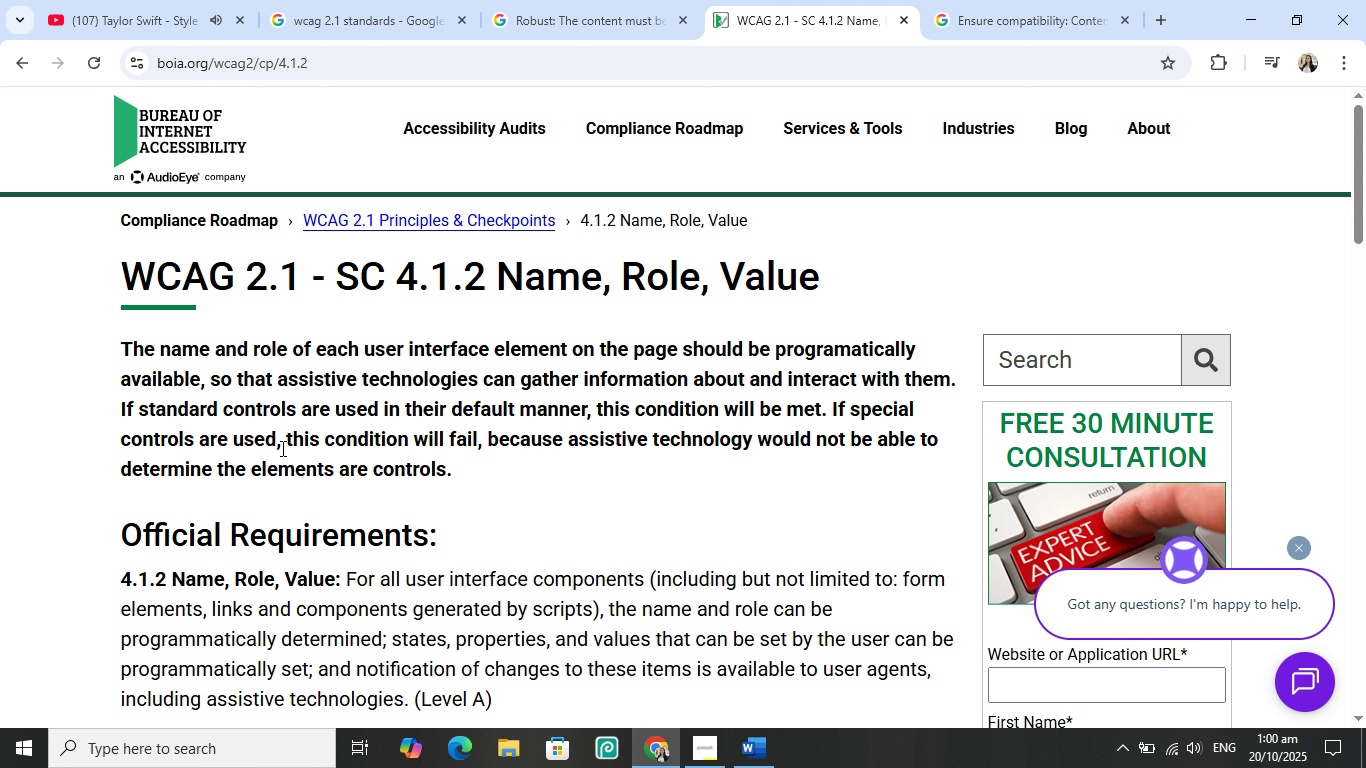 
scroll: coordinate [422, 494], scroll_direction: none, amount: 0.0
 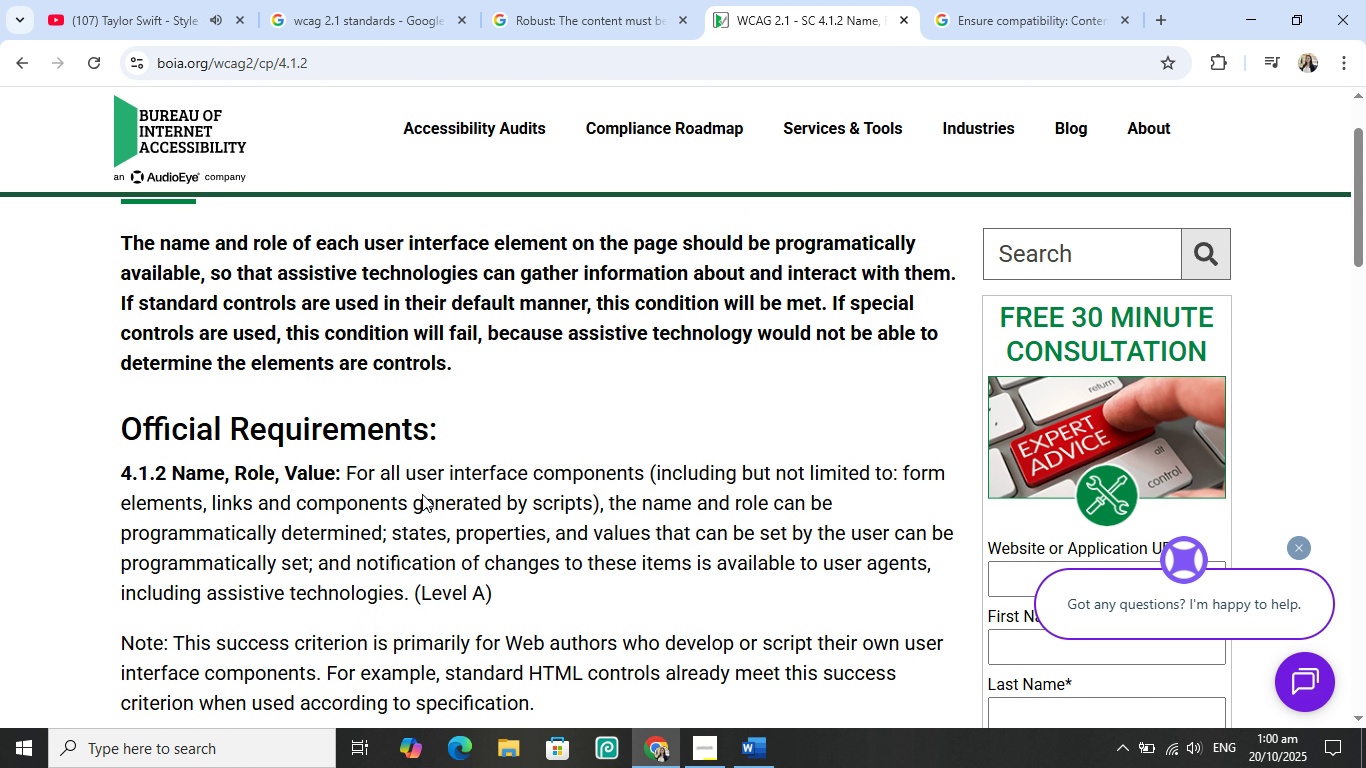 
scroll: coordinate [422, 494], scroll_direction: down, amount: 1.0
 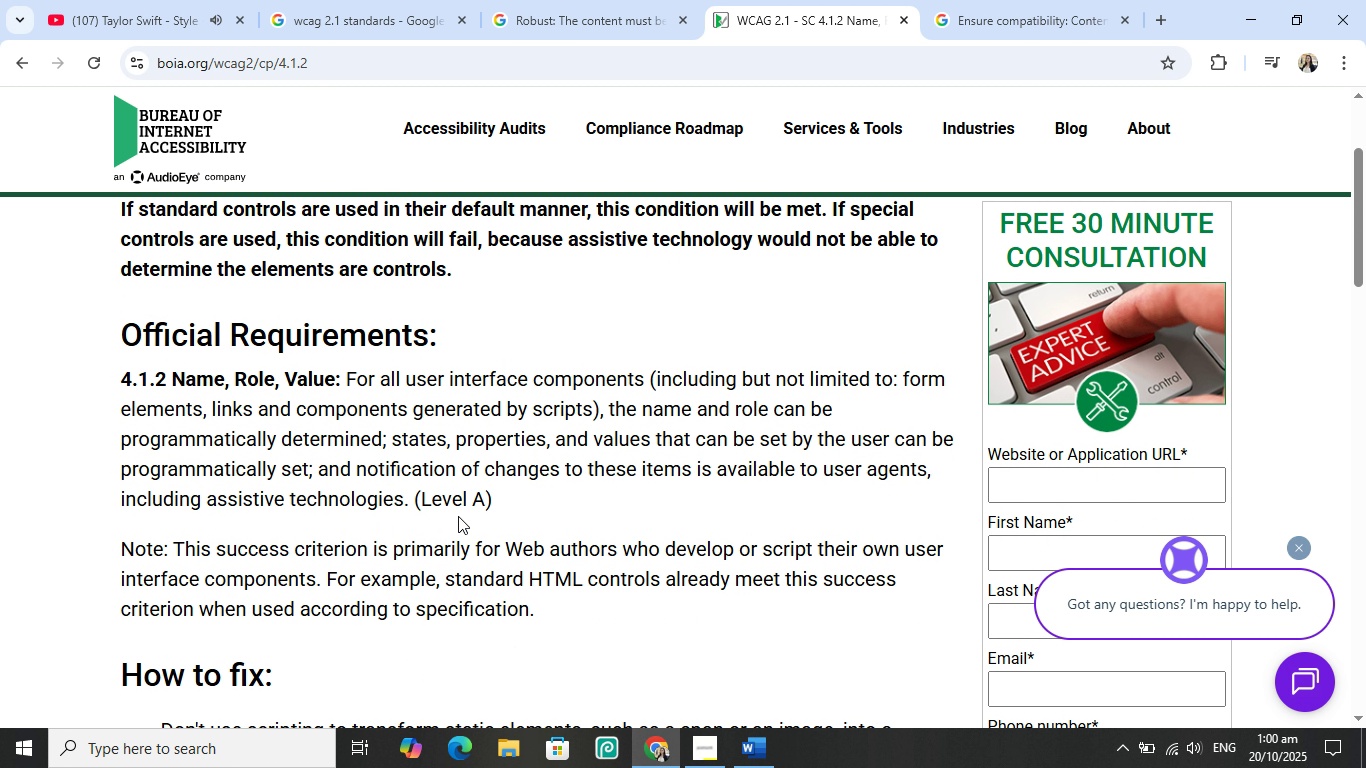 
wait(11.78)
 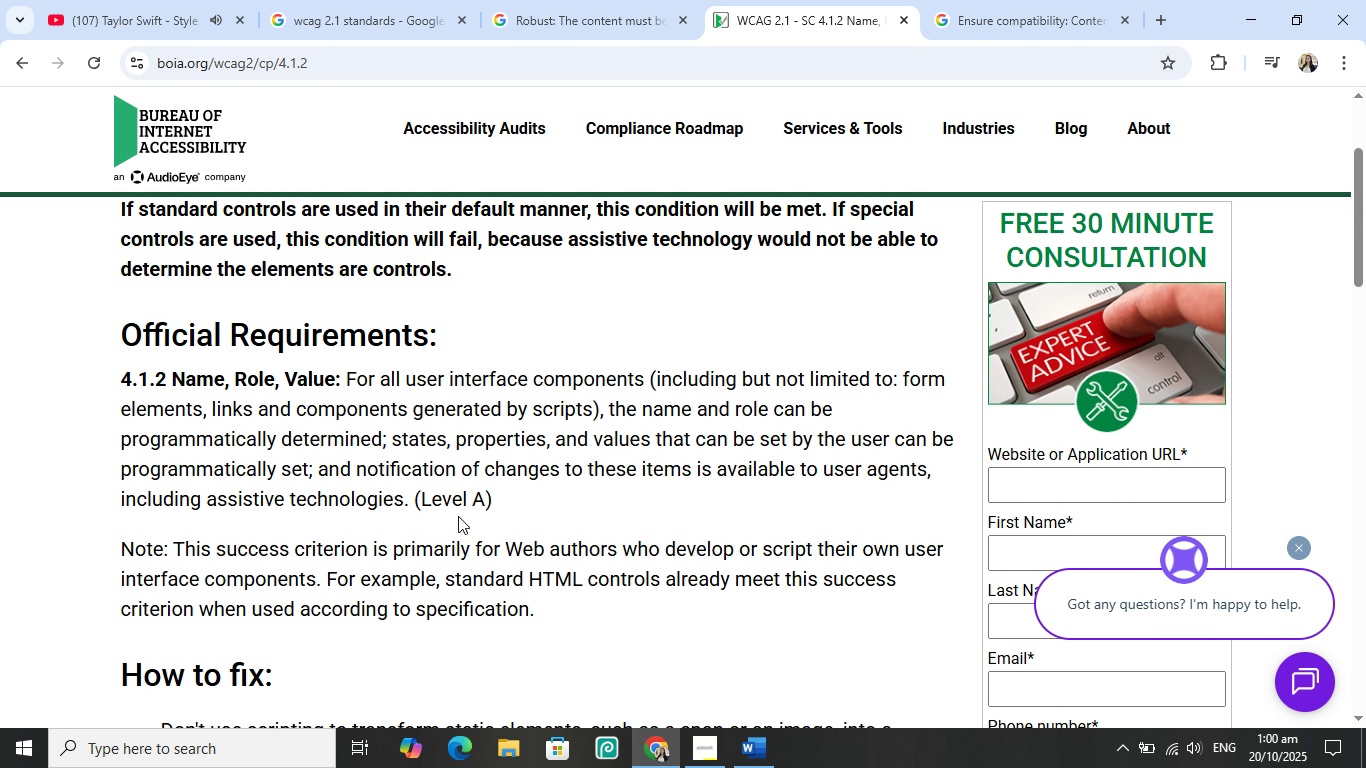 
left_click([750, 745])
 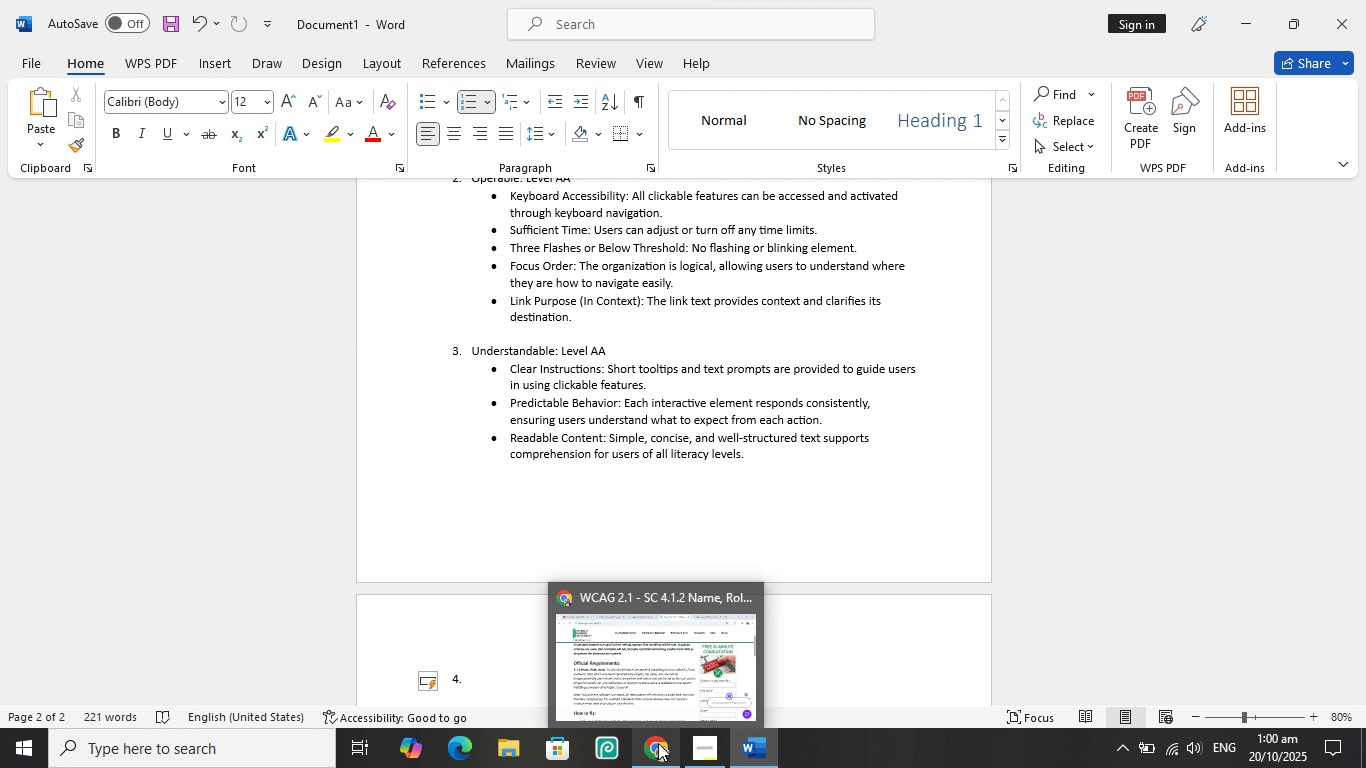 
left_click([658, 743])
 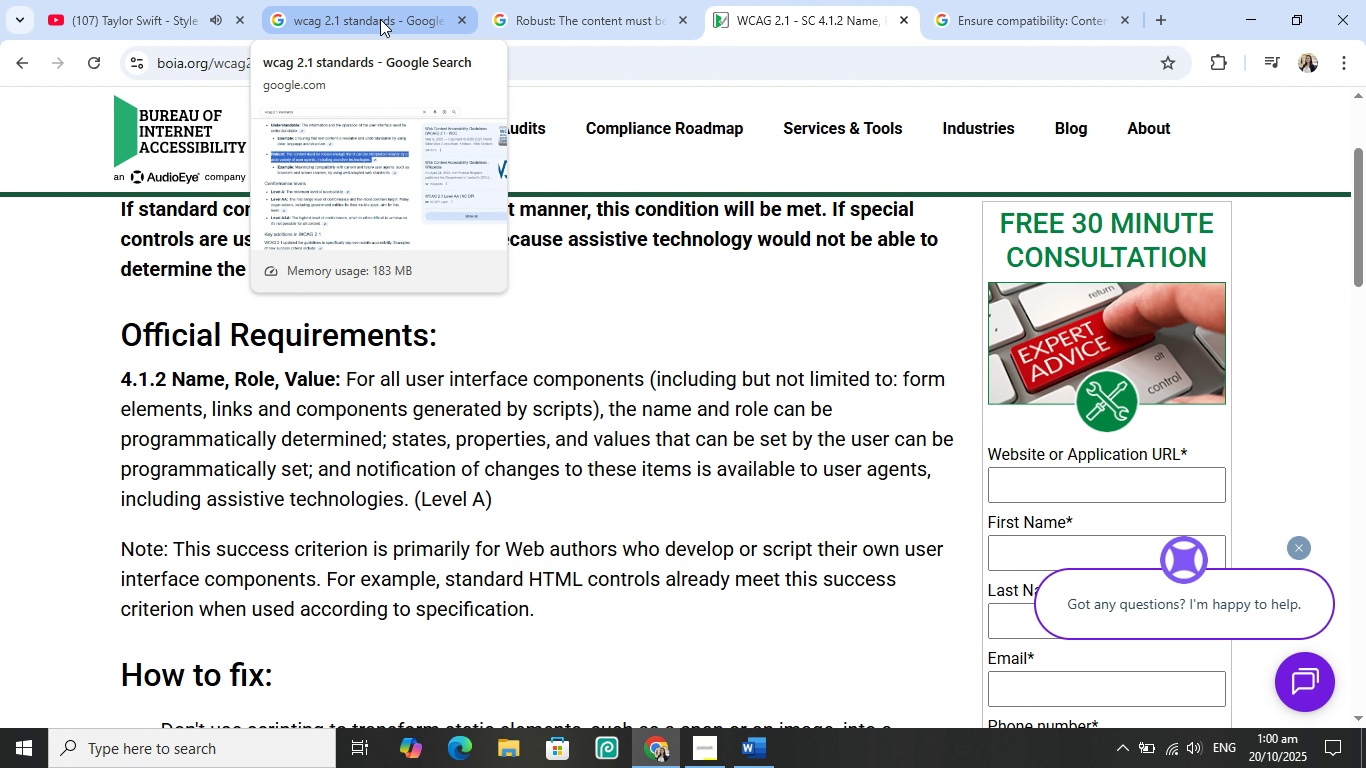 
left_click([380, 19])
 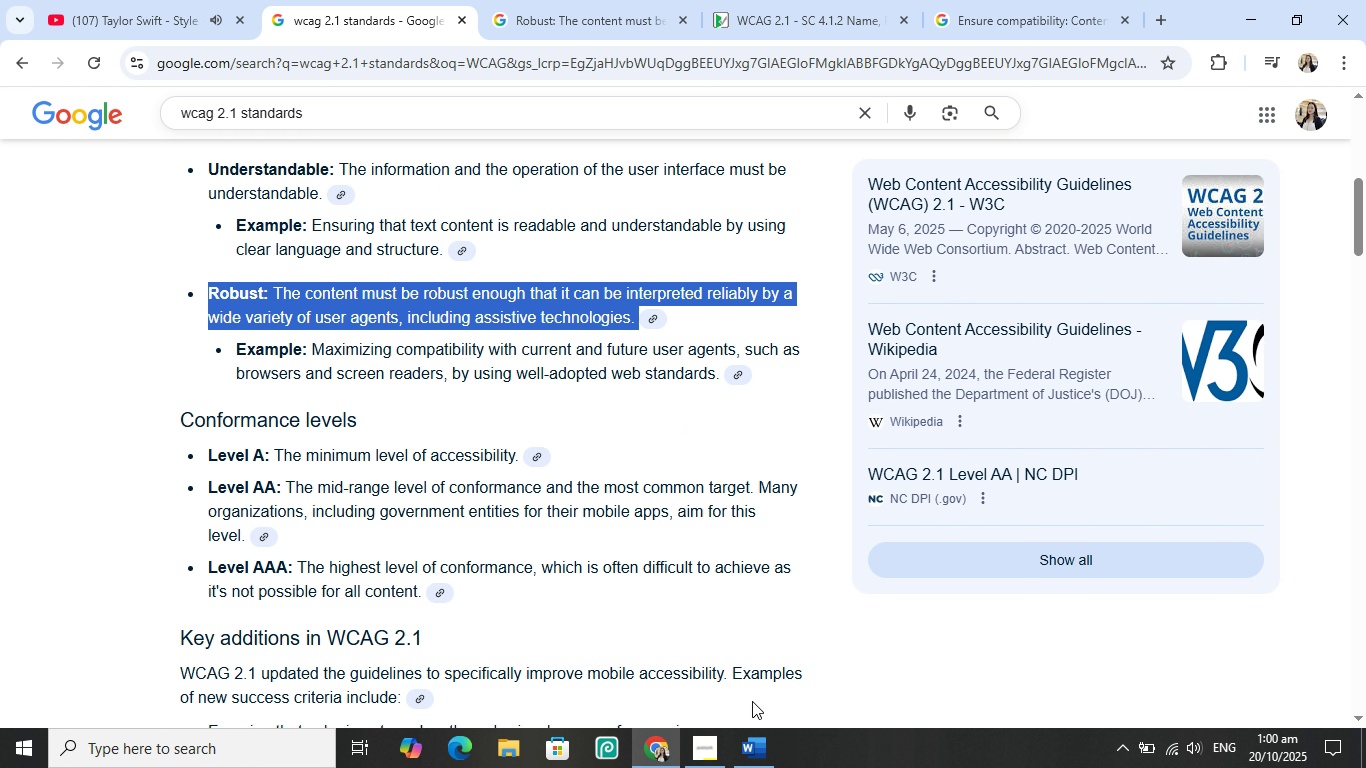 
left_click([762, 752])
 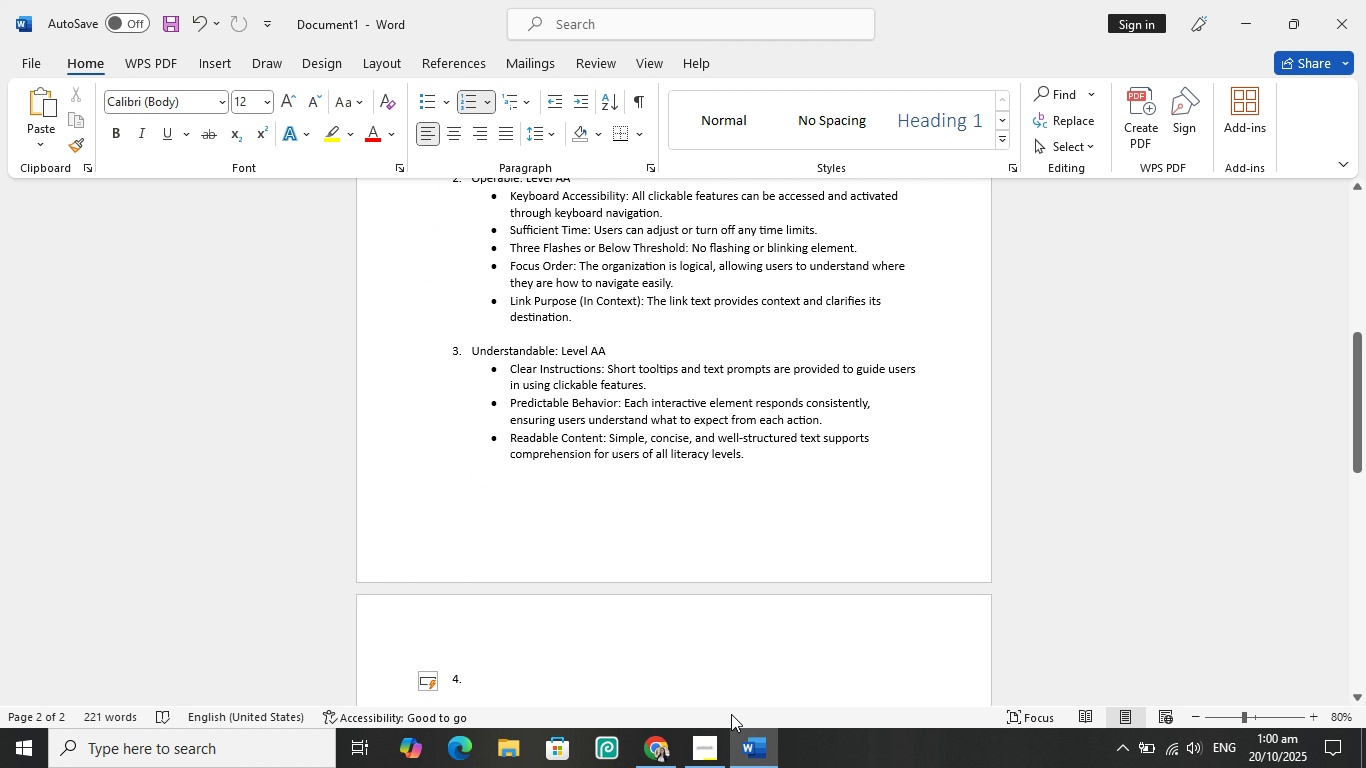 
type(Robust: Level A)
 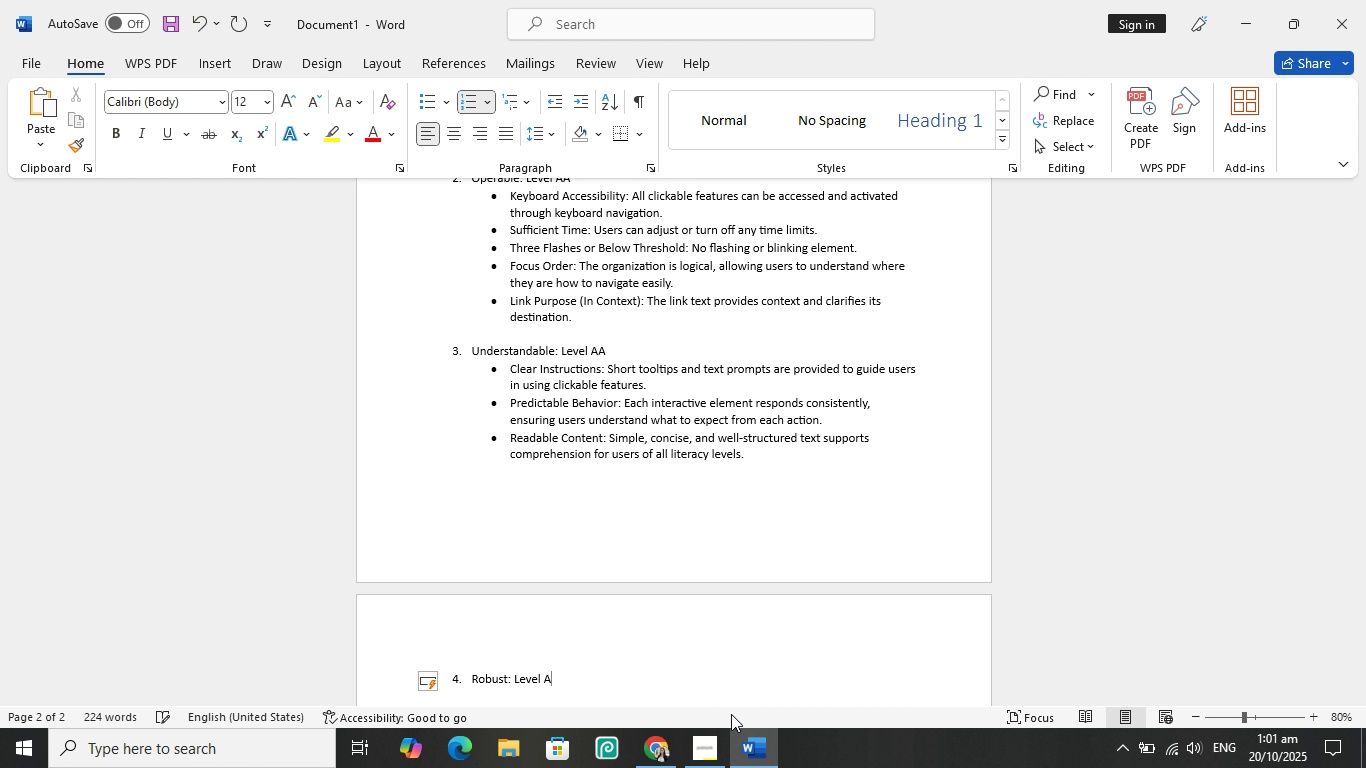 
key(Enter)
 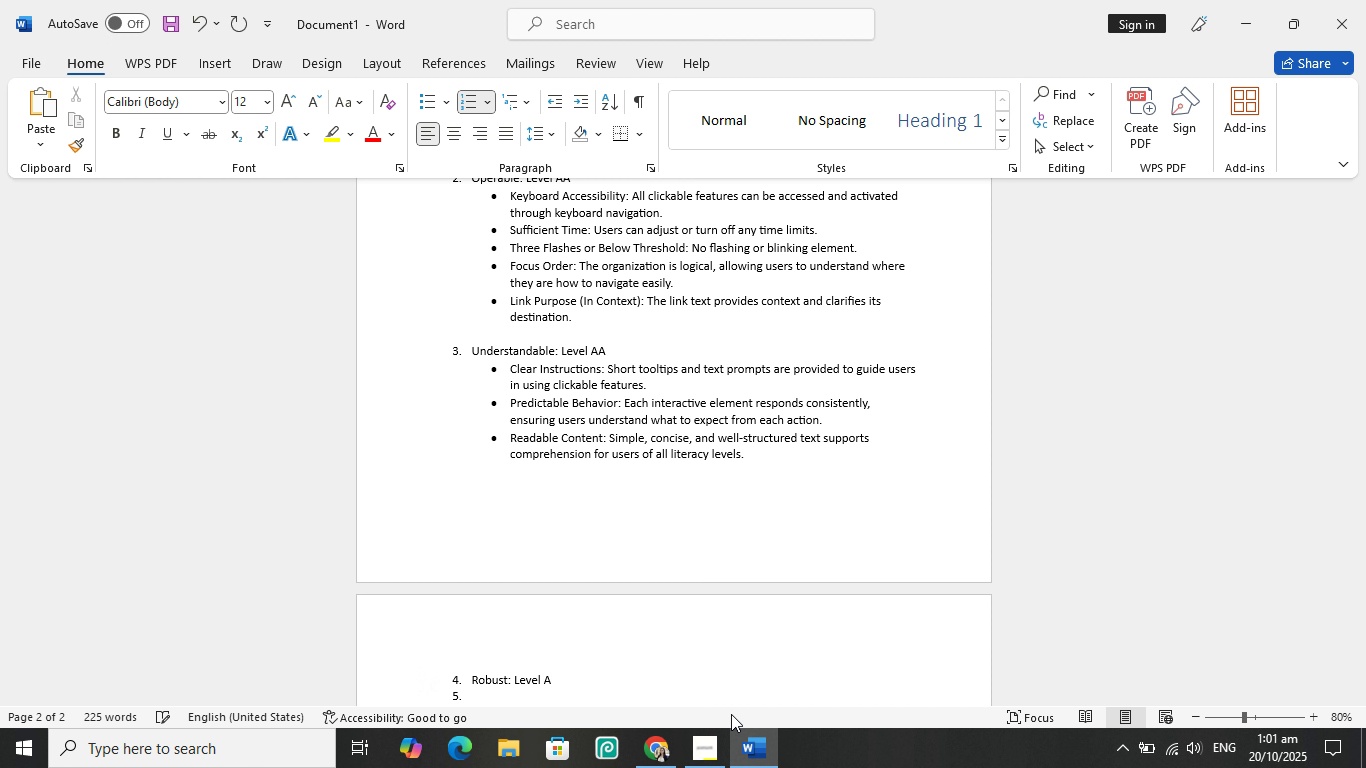 
key(Backspace)
 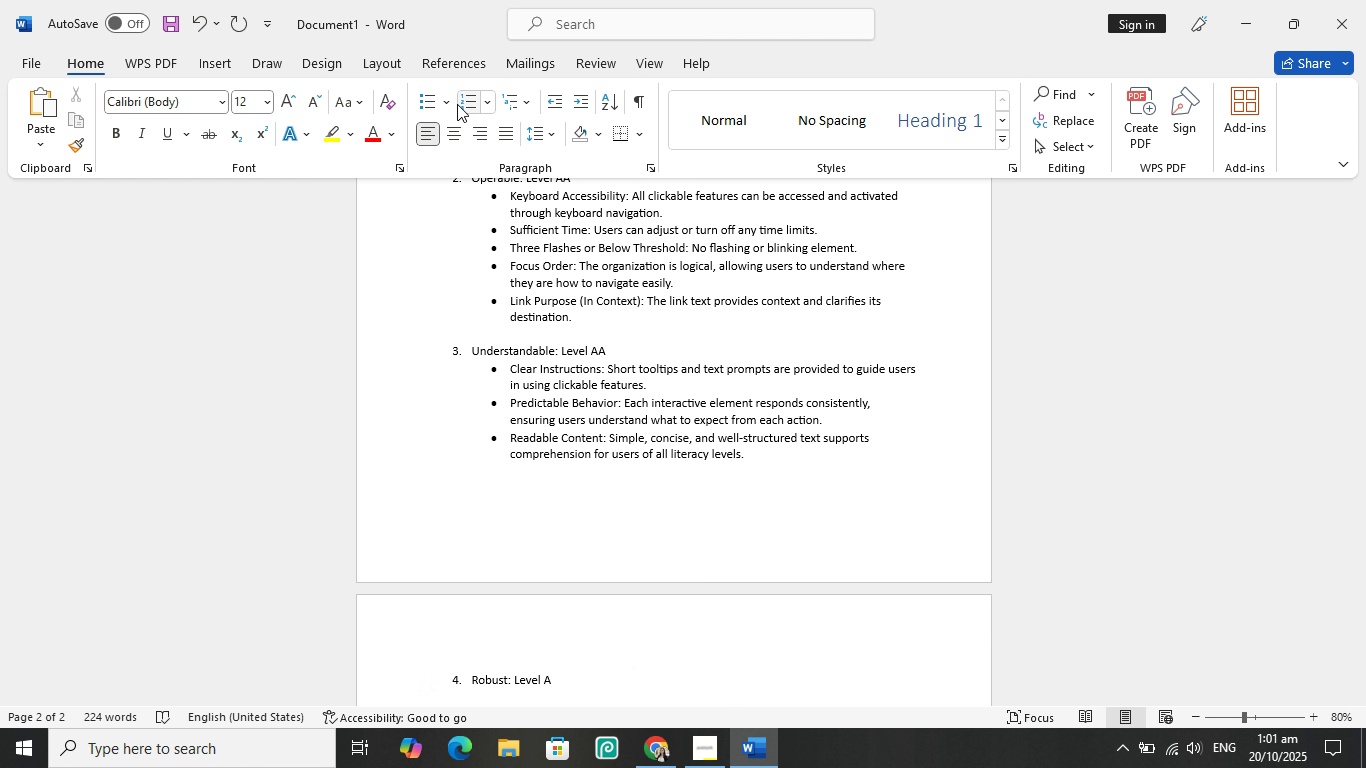 
left_click([430, 100])
 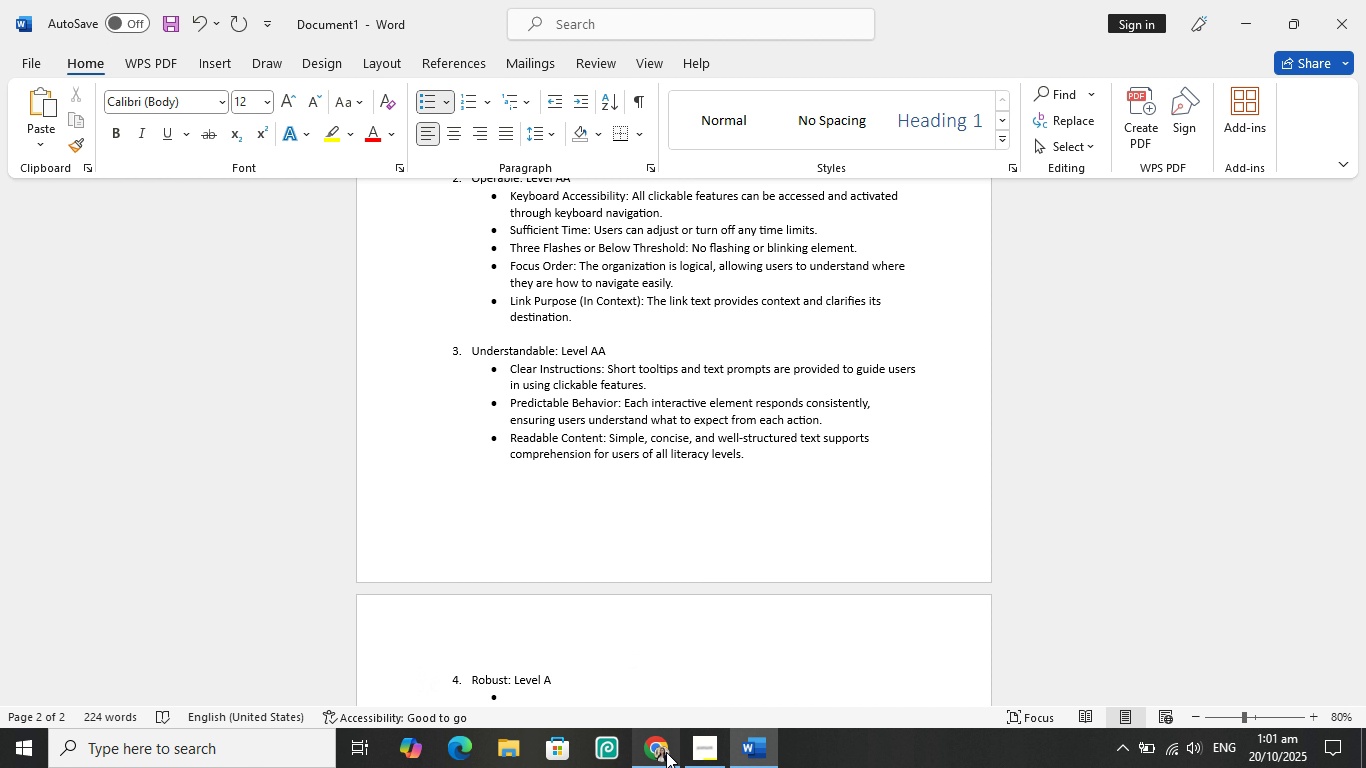 
left_click([666, 752])
 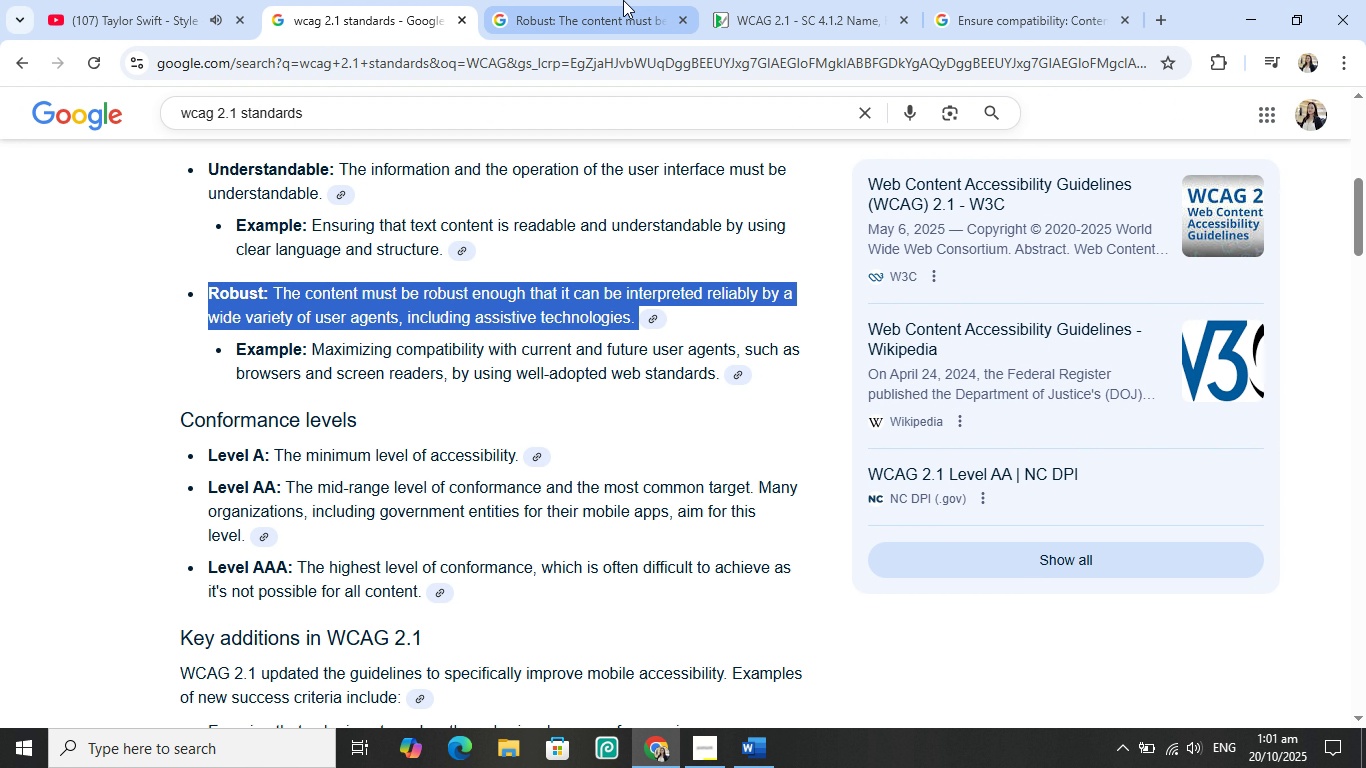 
left_click([599, 7])
 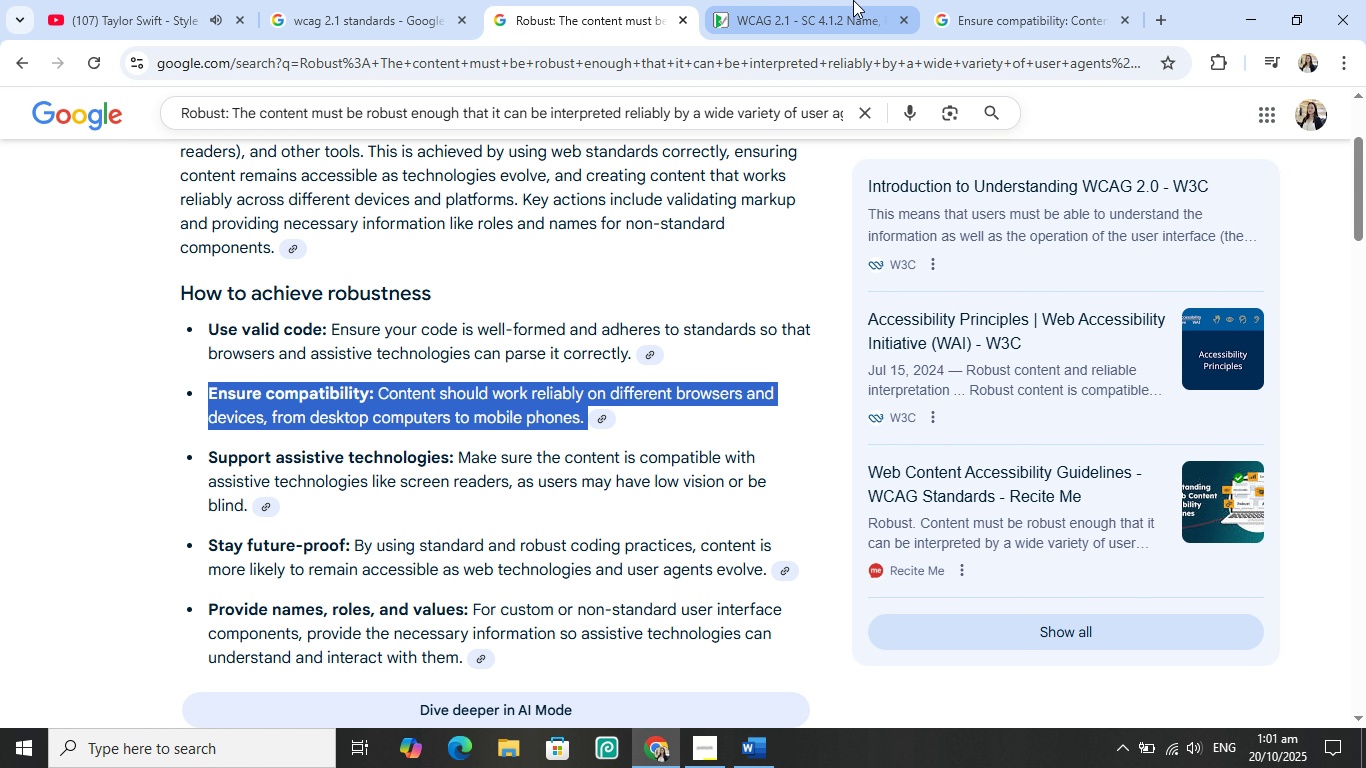 
left_click([1005, 1])
 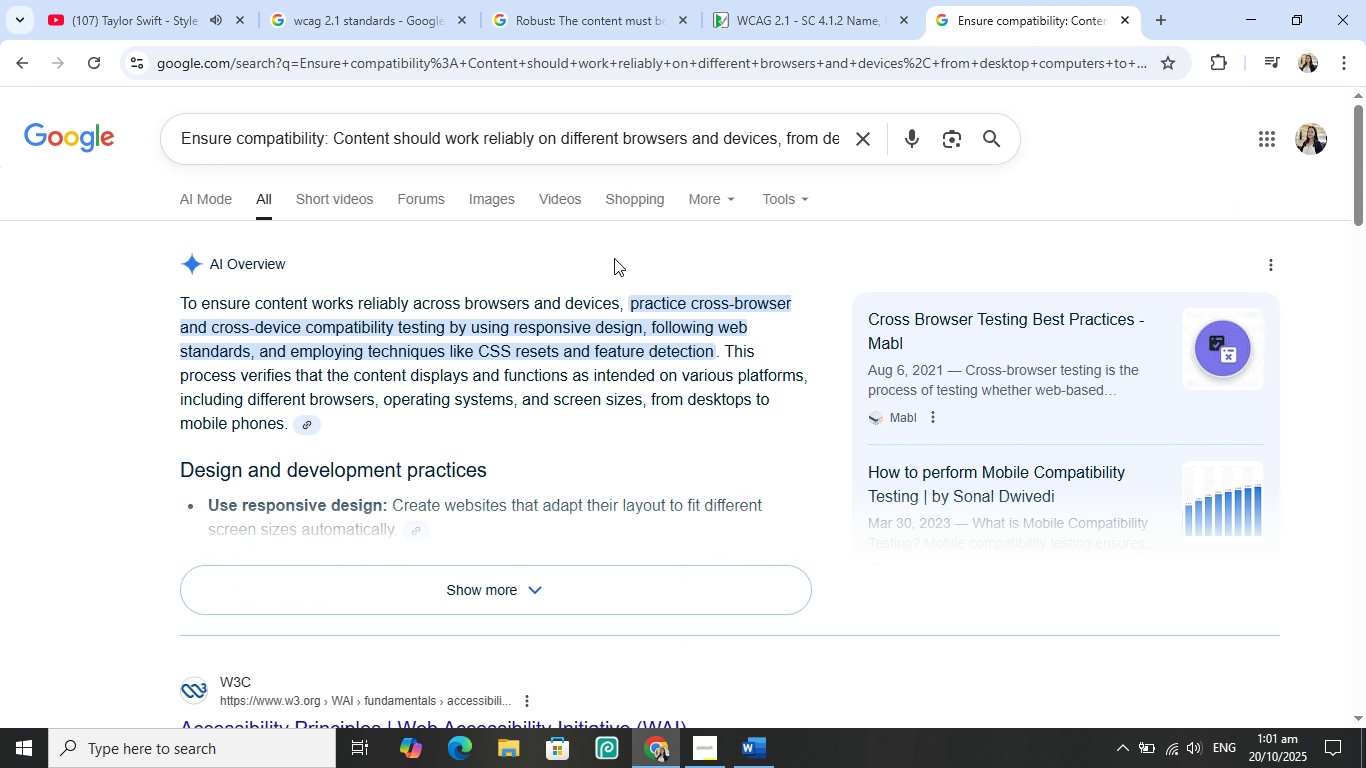 
wait(5.86)
 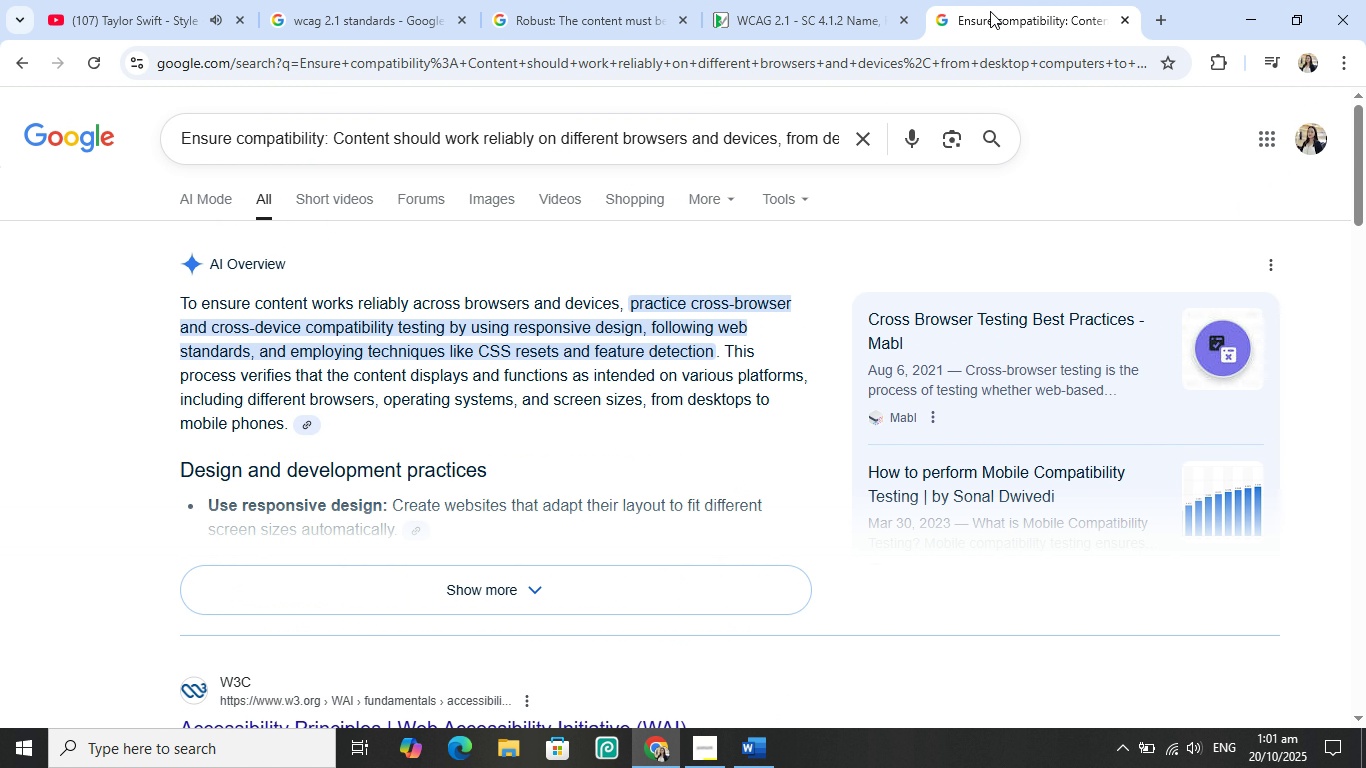 
left_click([569, 5])
 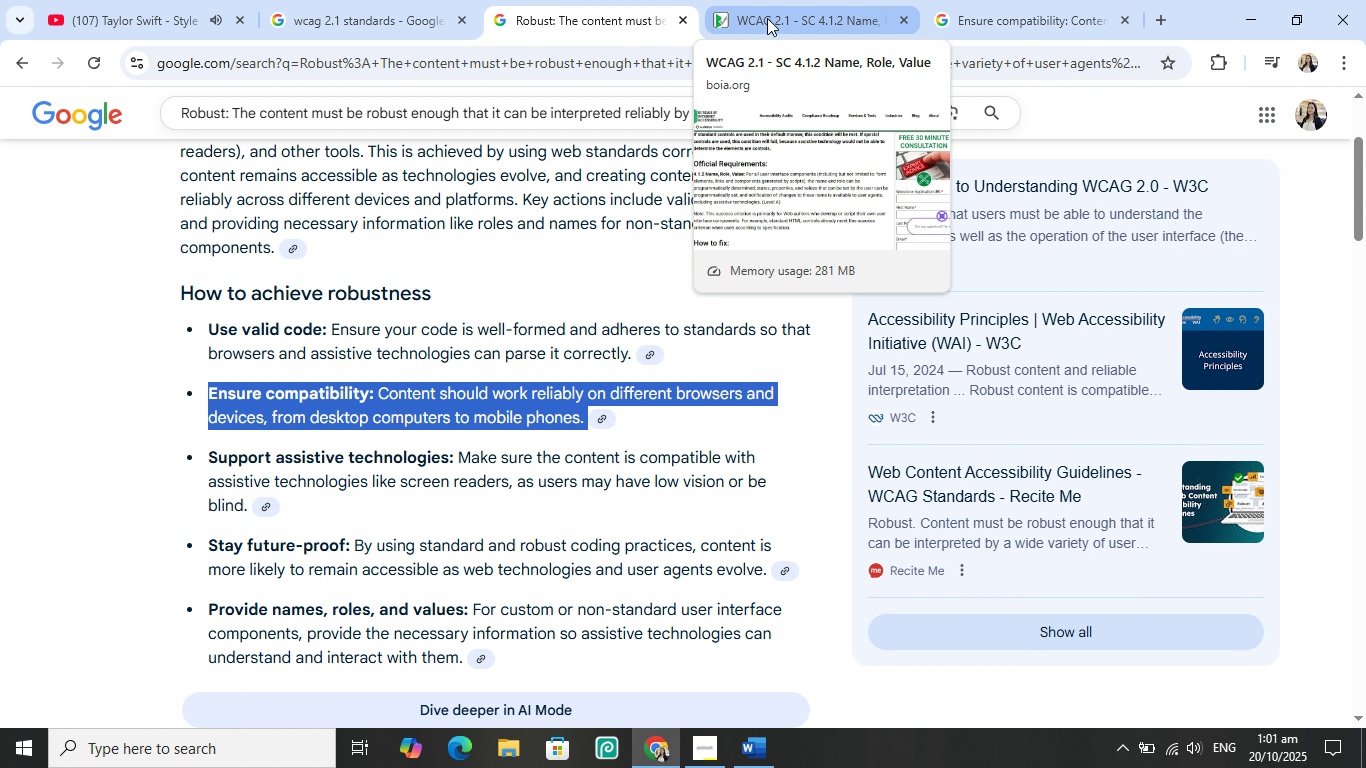 
left_click([795, 18])
 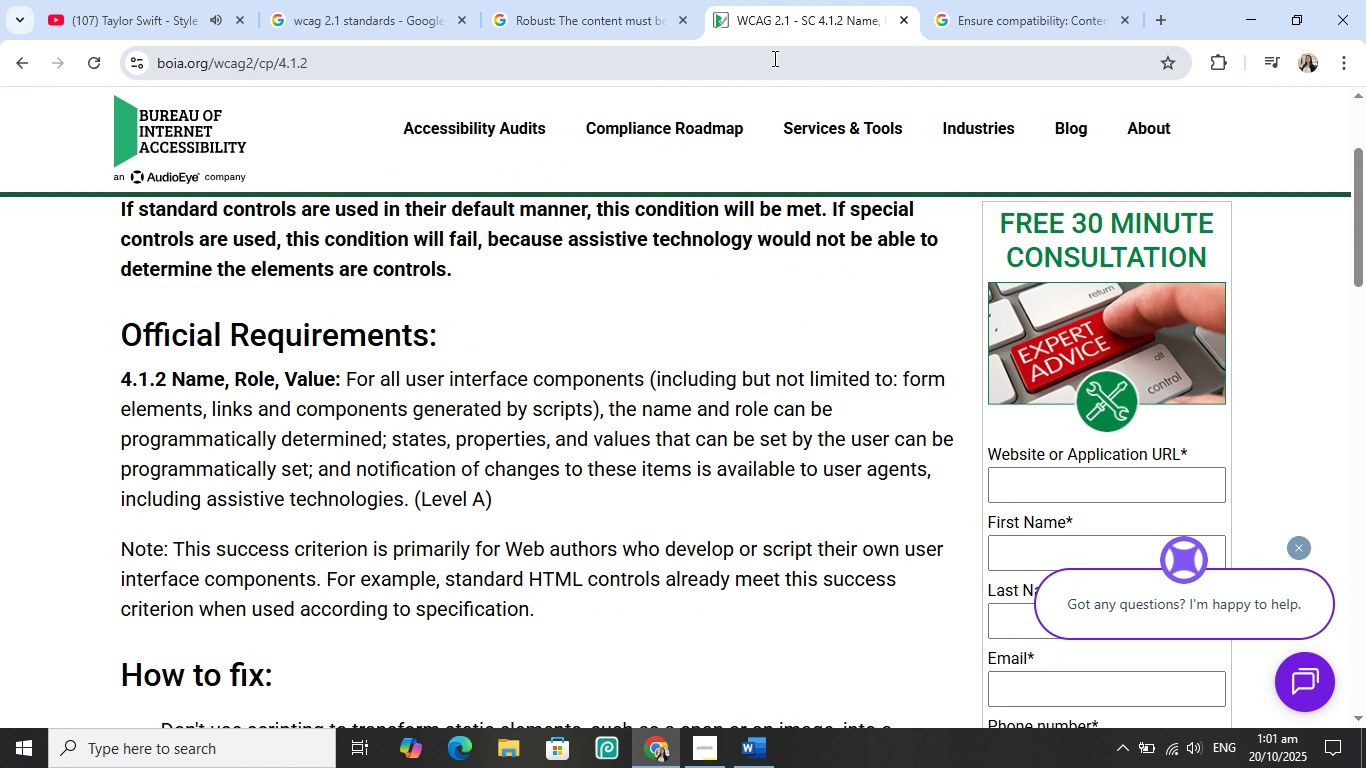 
mouse_move([767, 81])
 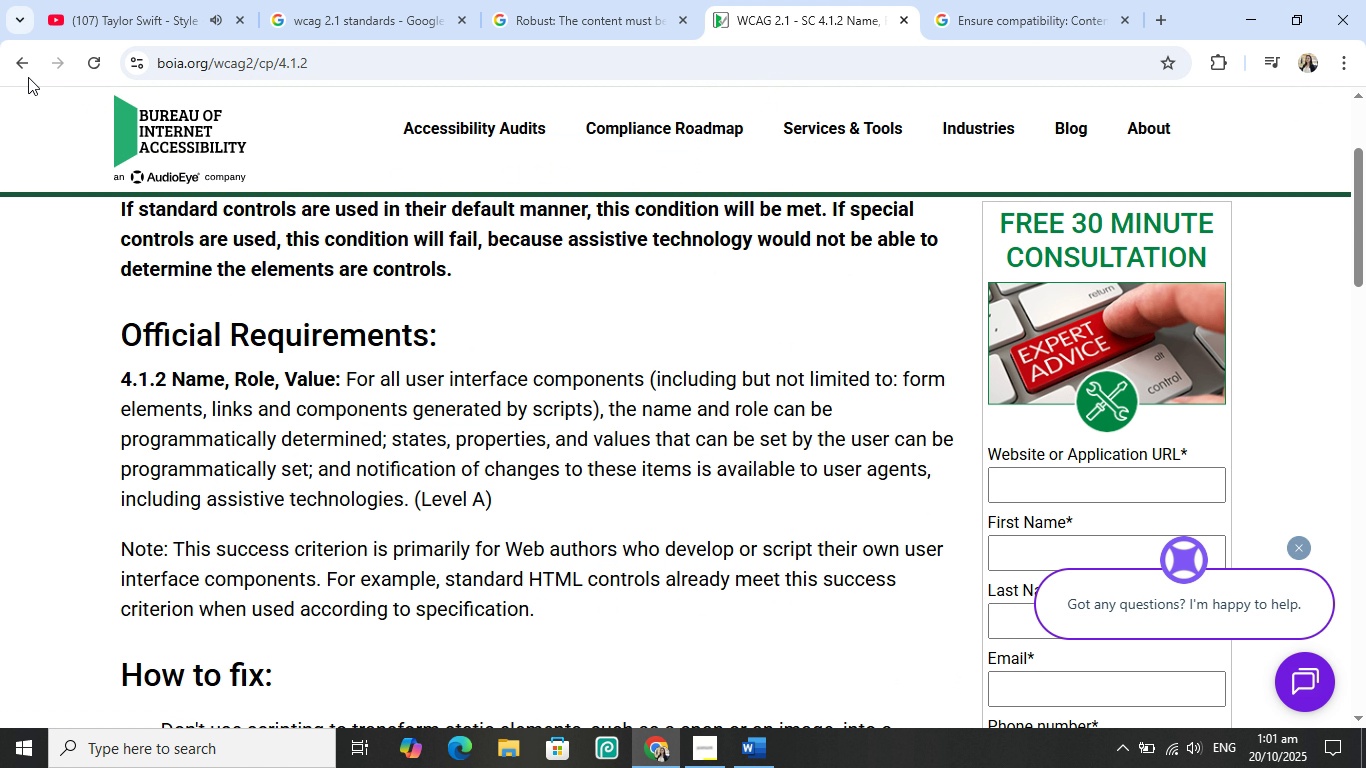 
left_click([20, 69])
 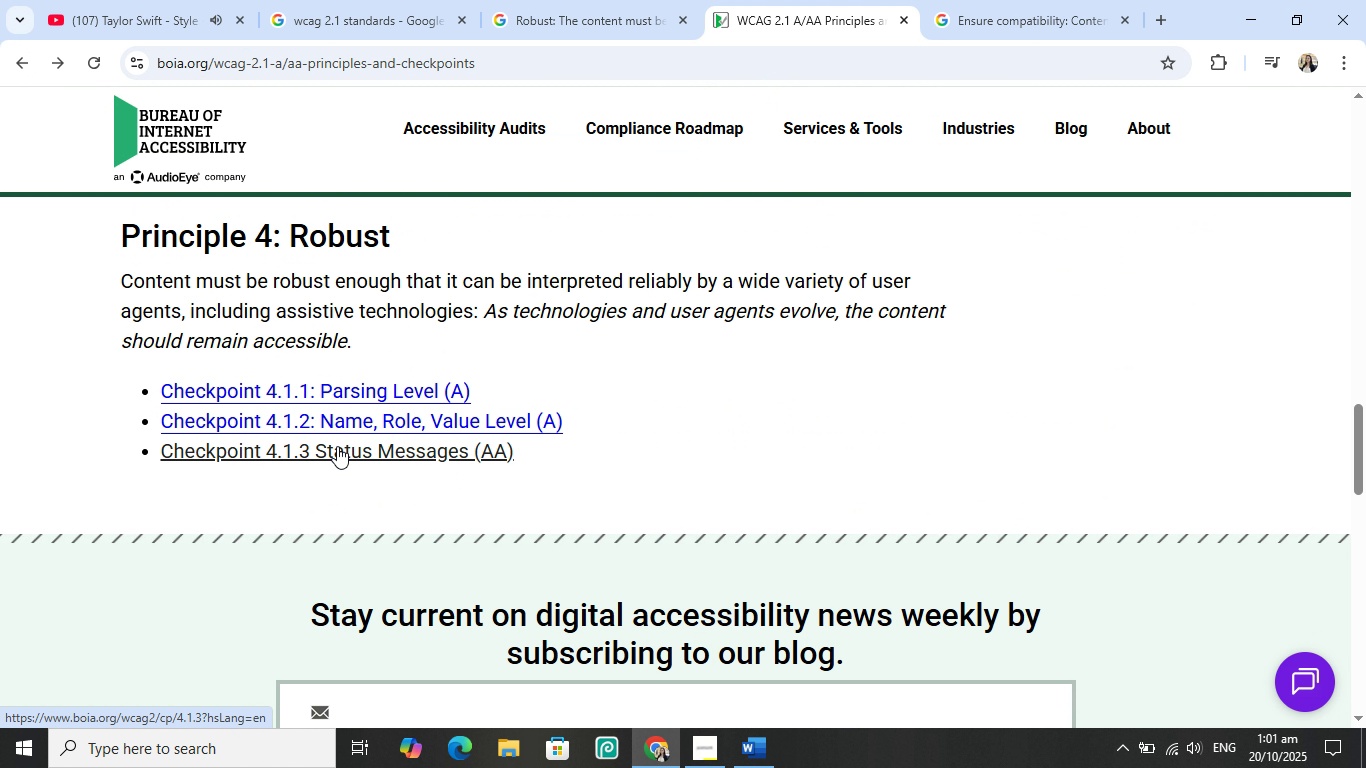 
left_click([337, 446])
 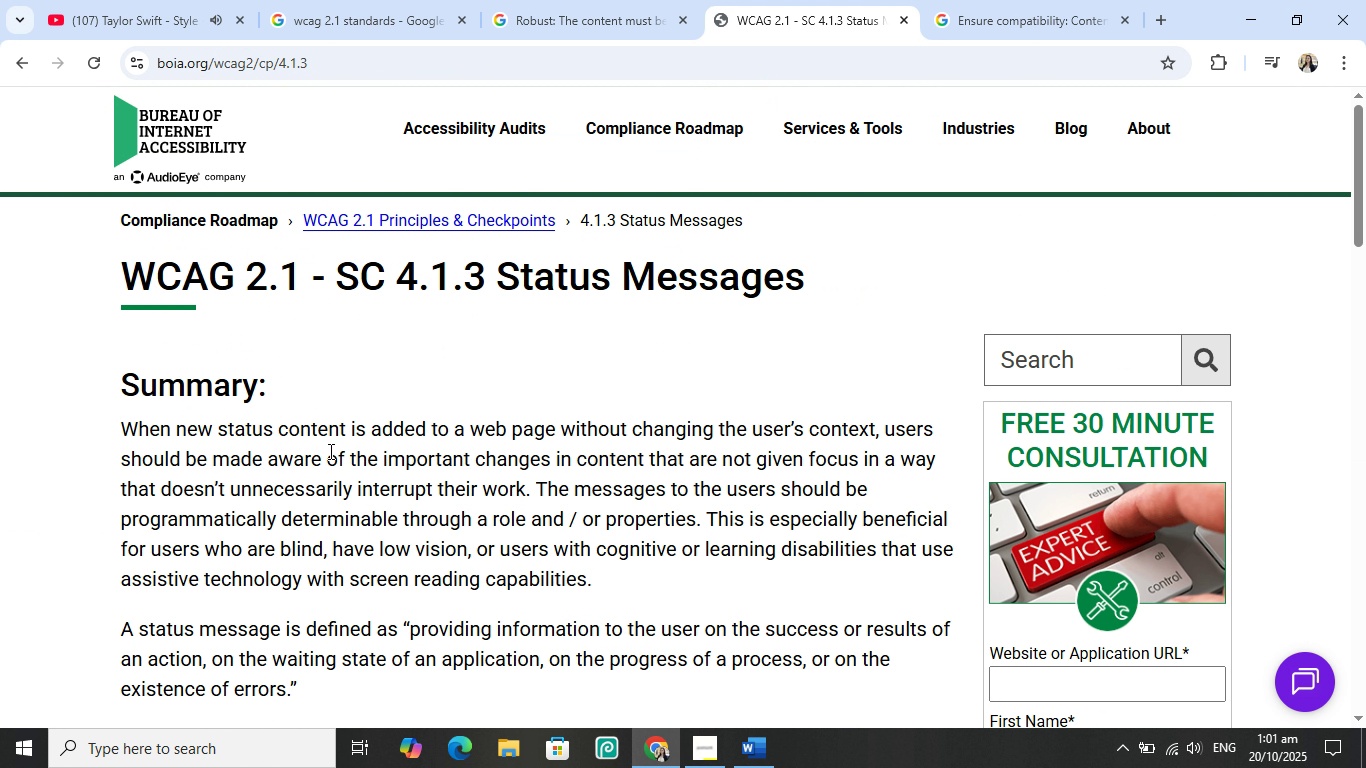 
wait(5.45)
 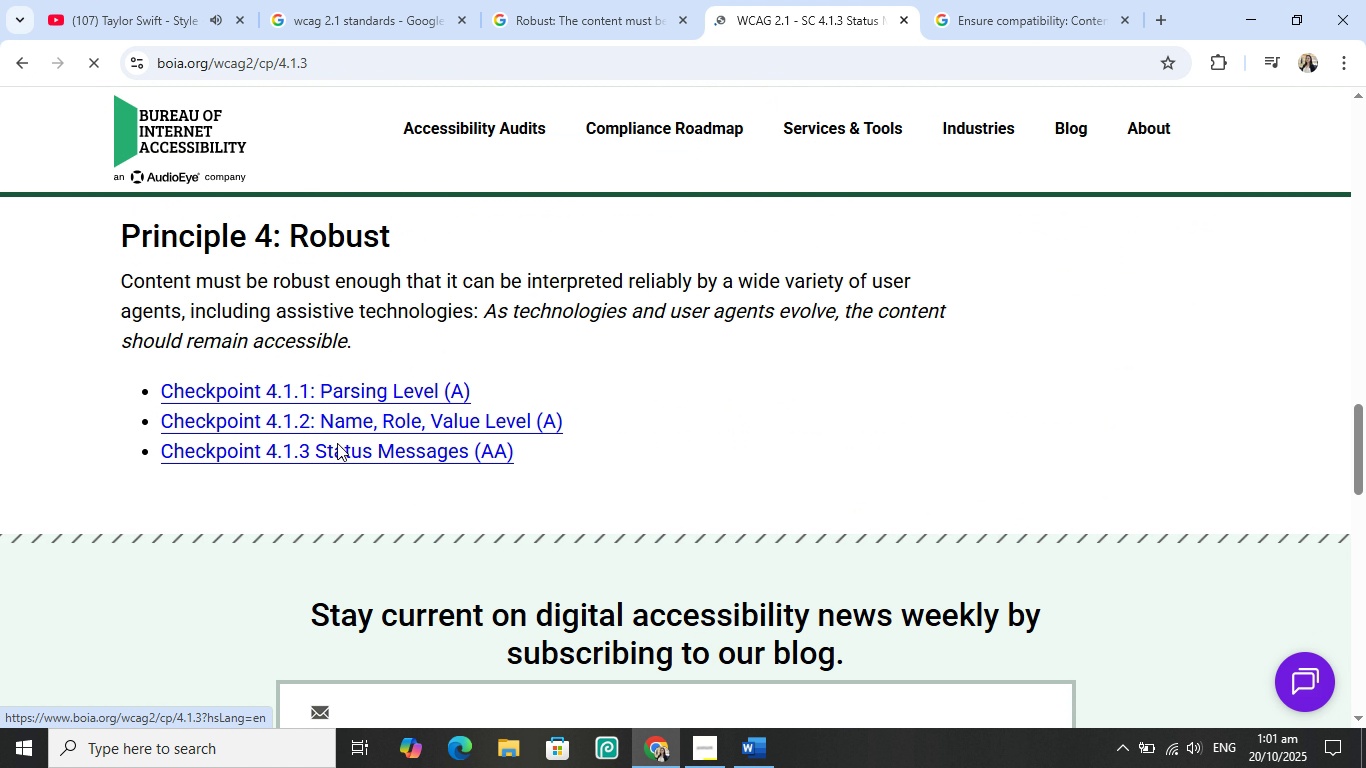 
scroll: coordinate [329, 483], scroll_direction: down, amount: 1.0
 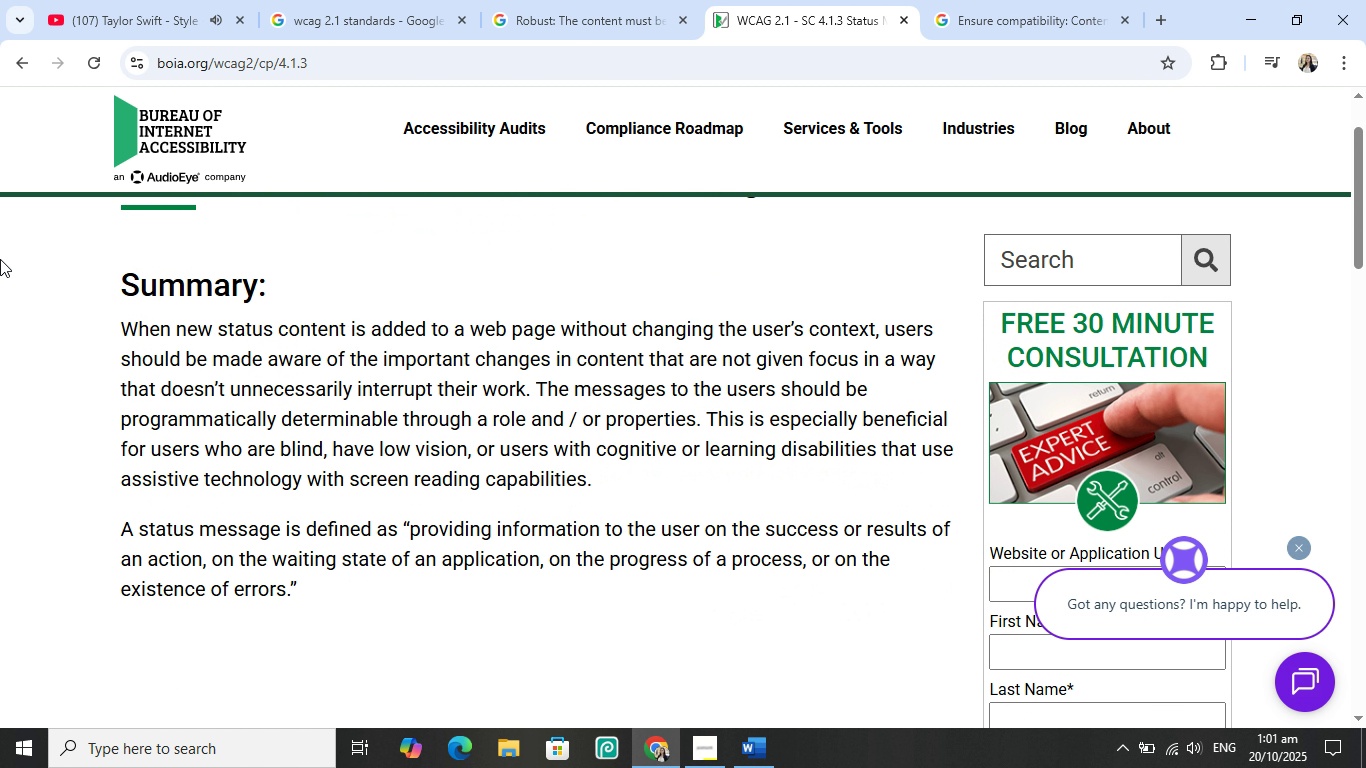 
wait(6.56)
 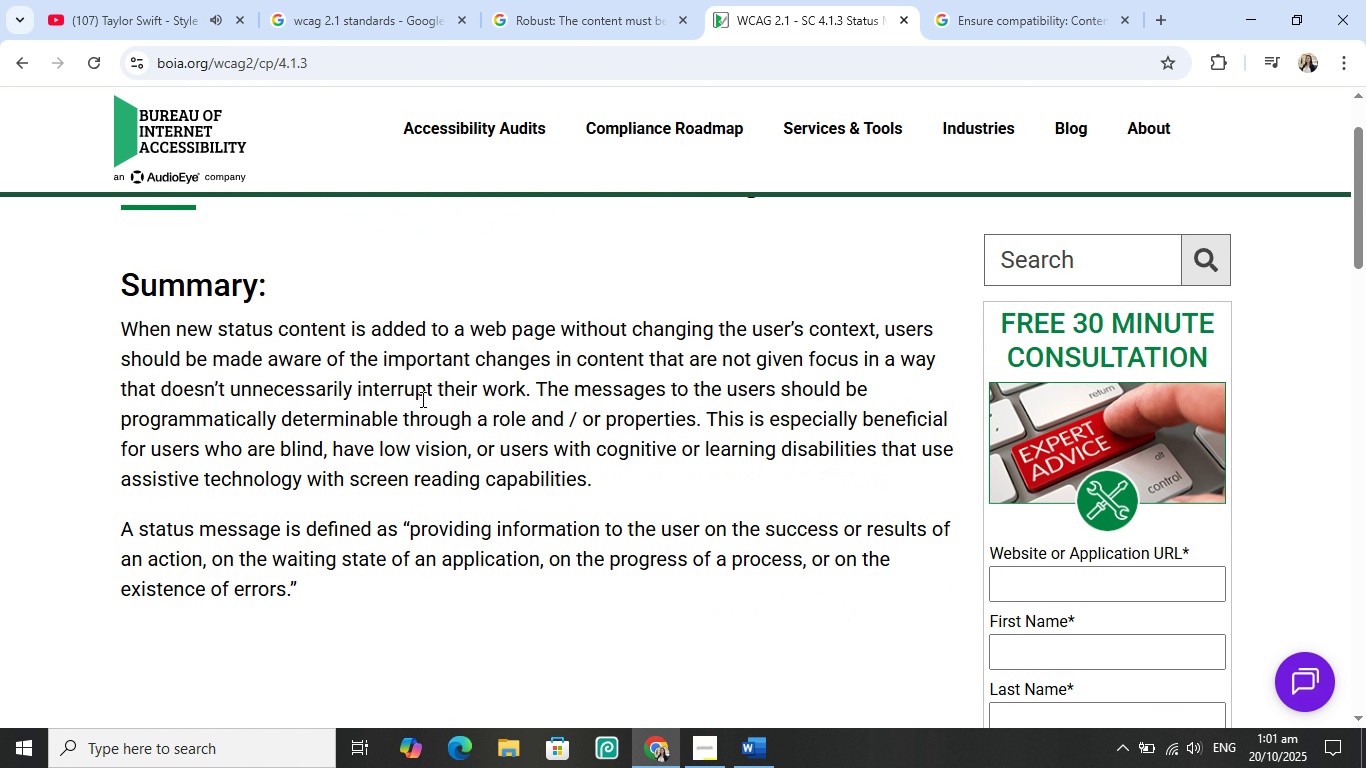 
left_click([22, 74])
 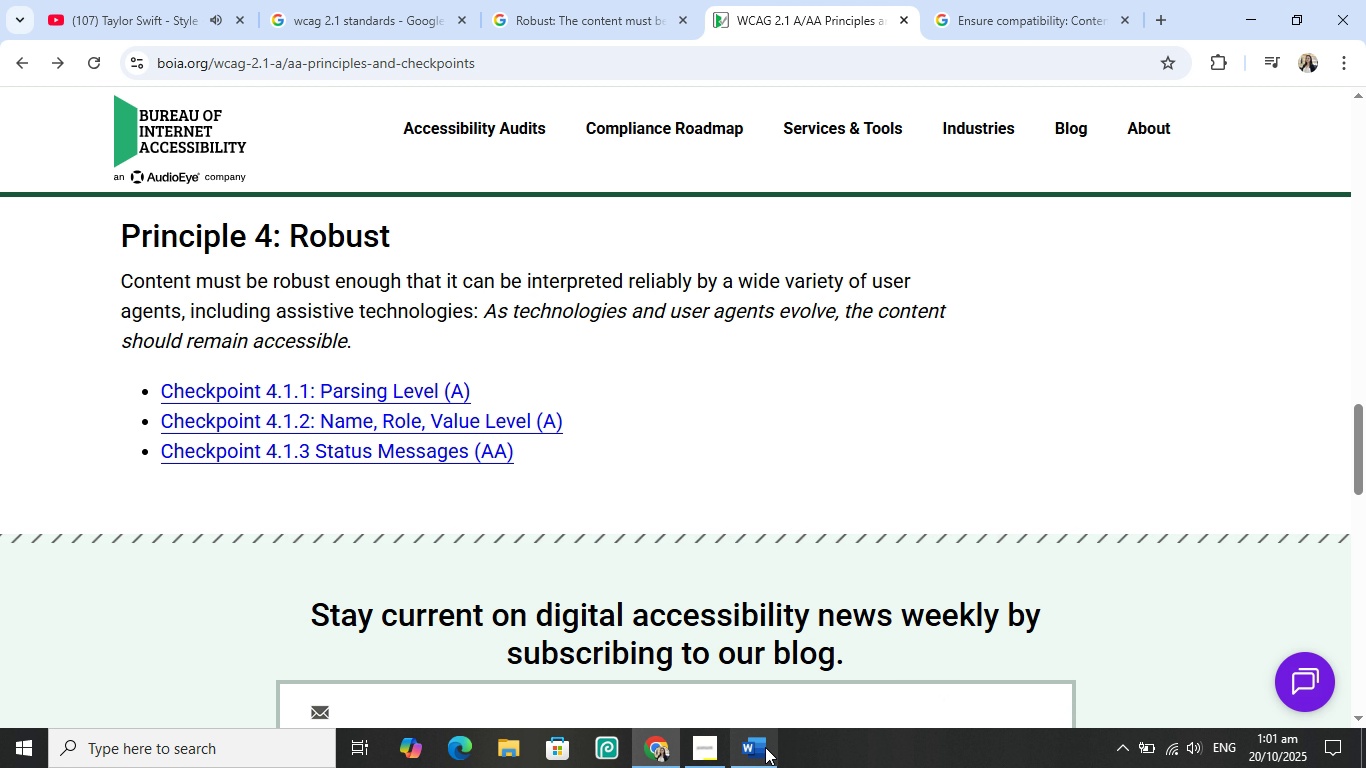 
wait(6.87)
 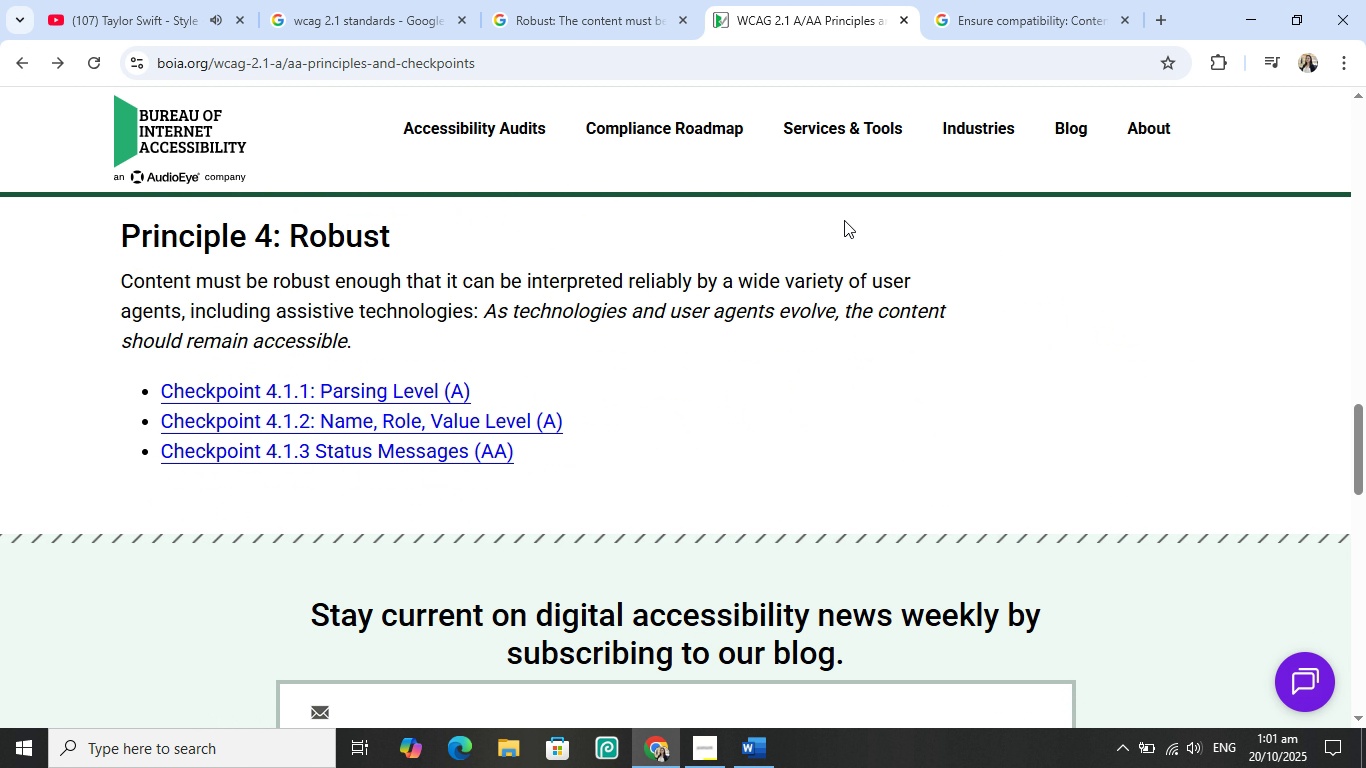 
left_click([601, 3])
 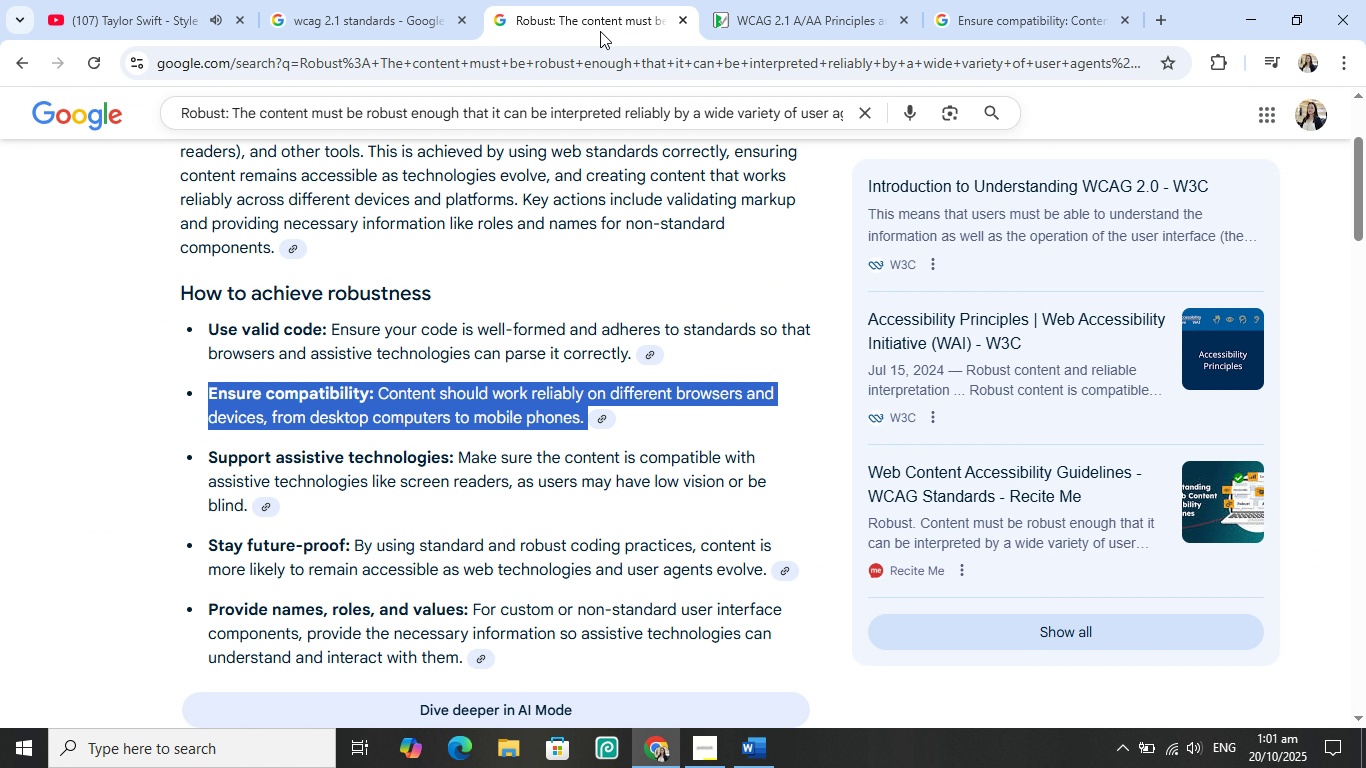 
wait(5.25)
 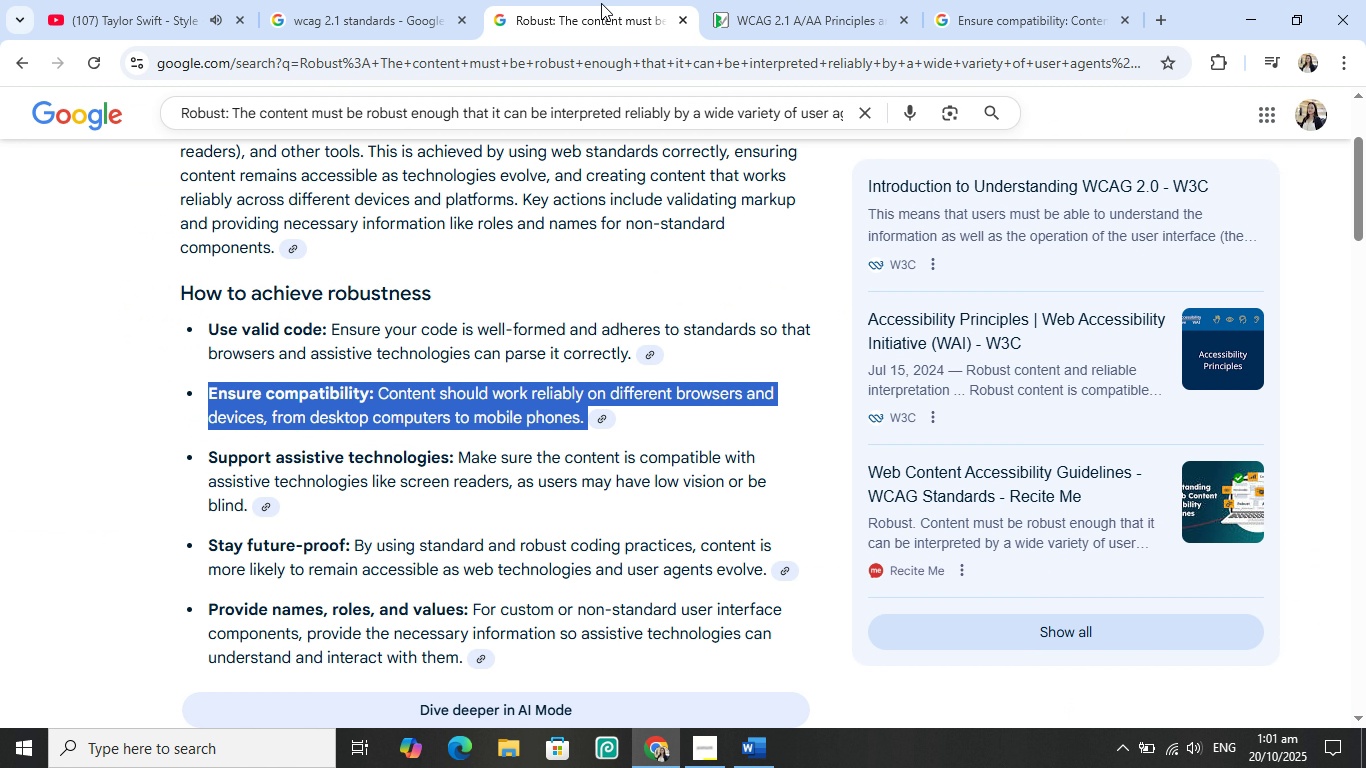 
mouse_move([769, 719])
 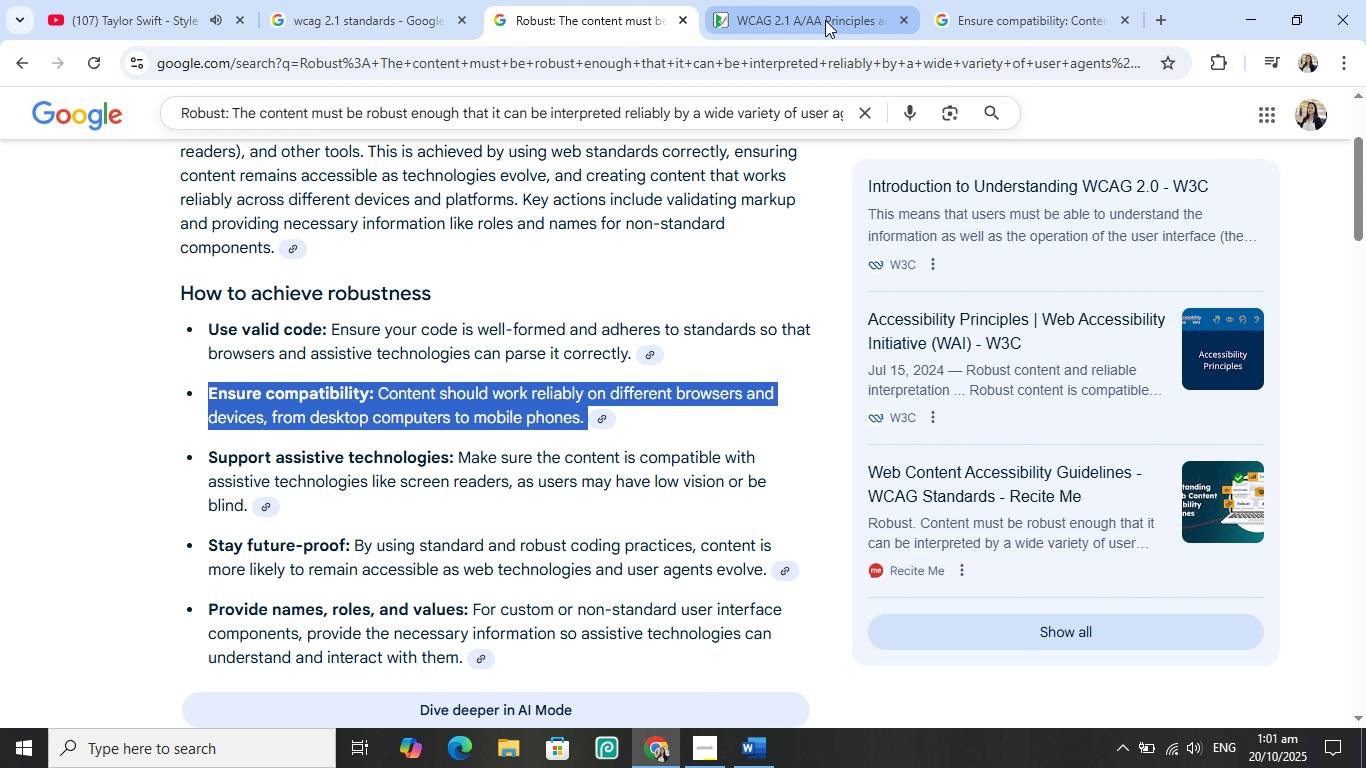 
left_click([825, 20])
 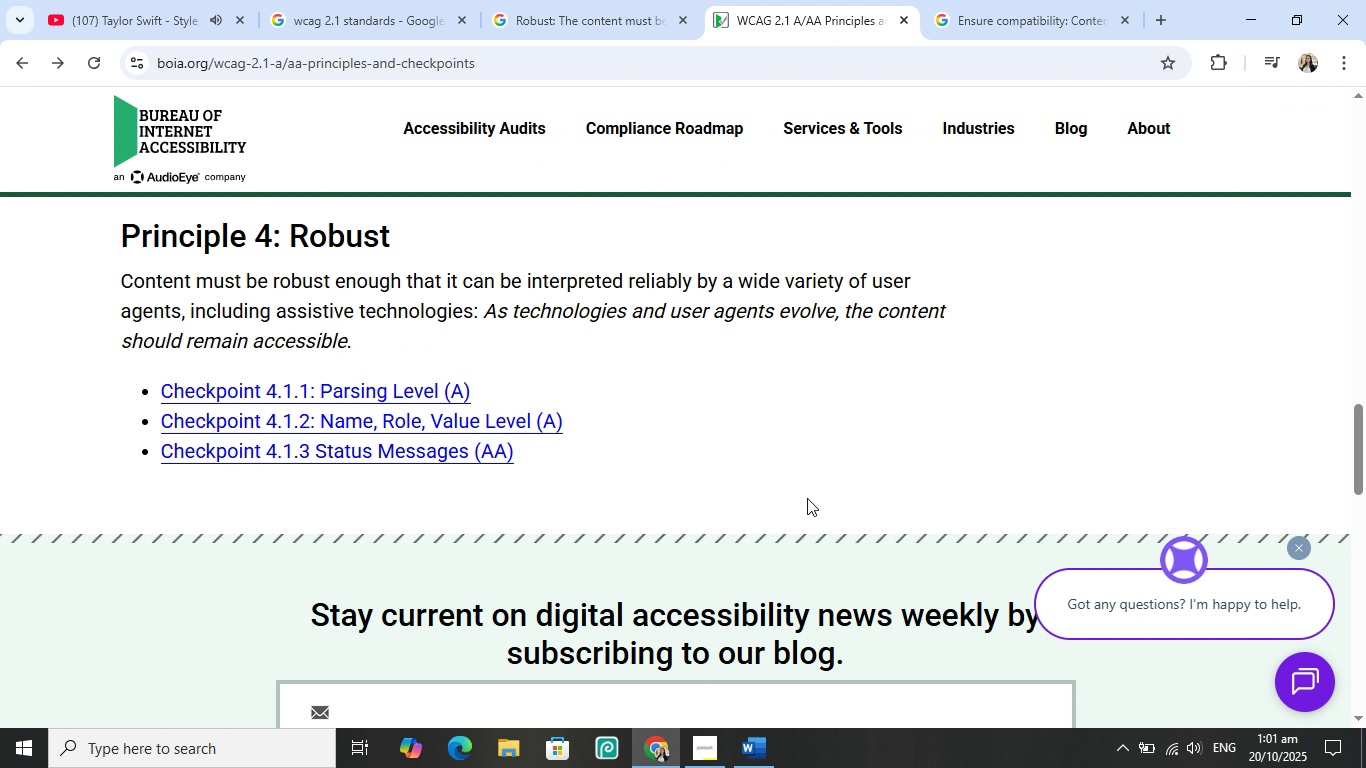 
left_click([744, 753])
 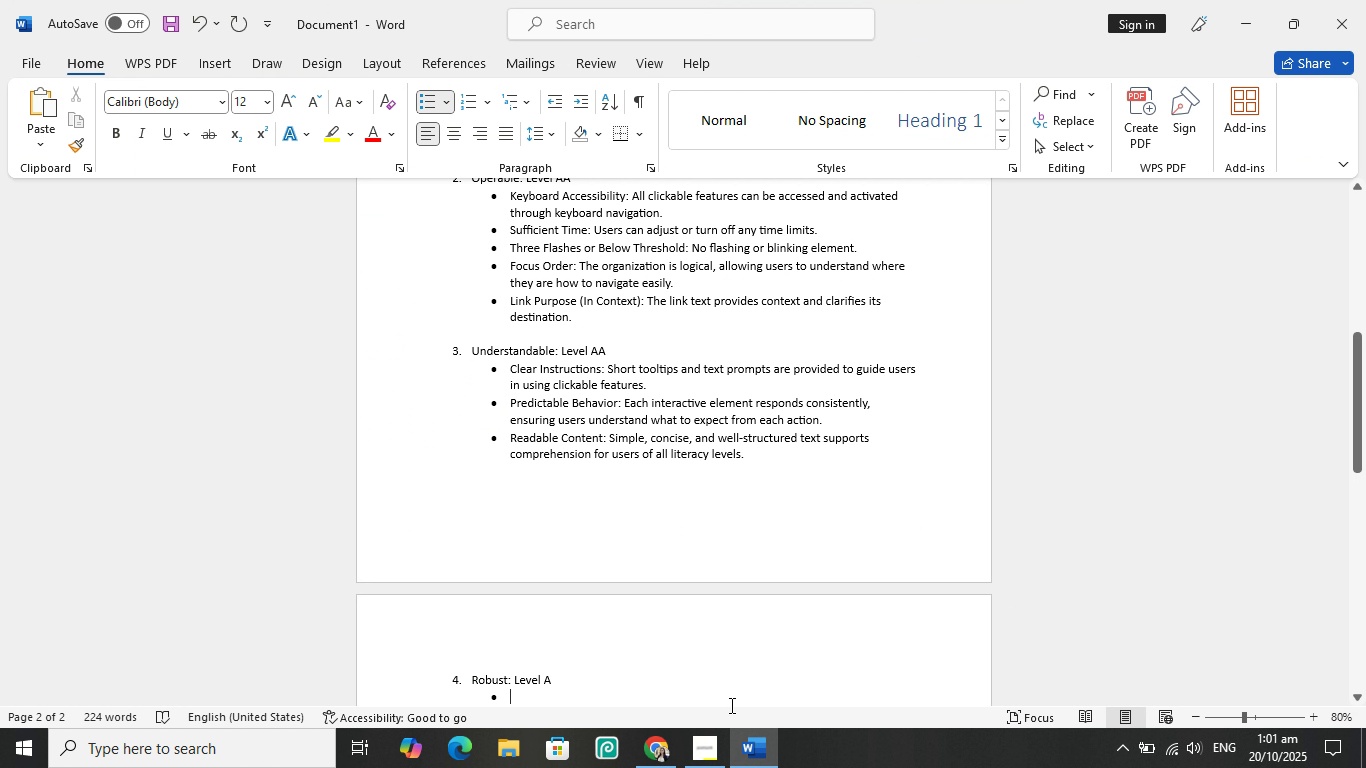 
type(Name )
key(Backspace)
type(, Role, Value: )
 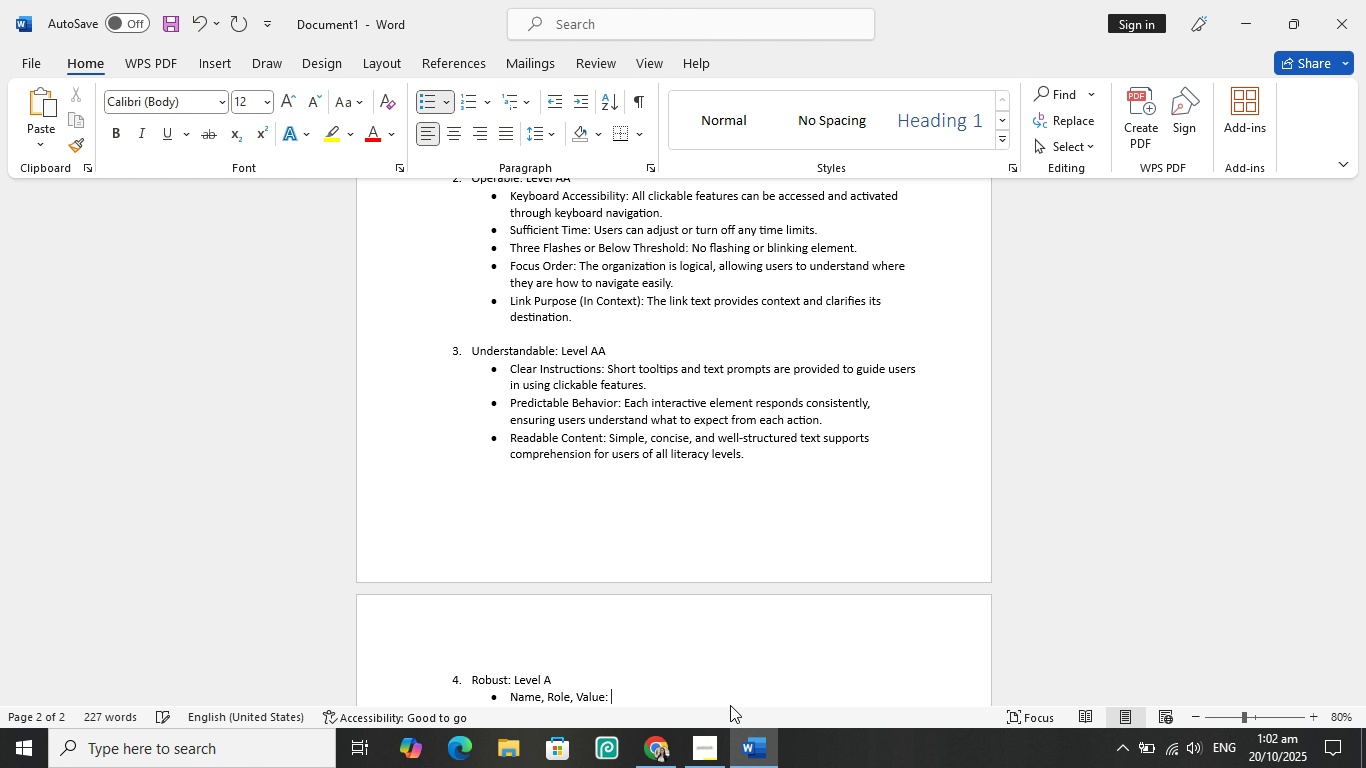 
left_click([656, 748])
 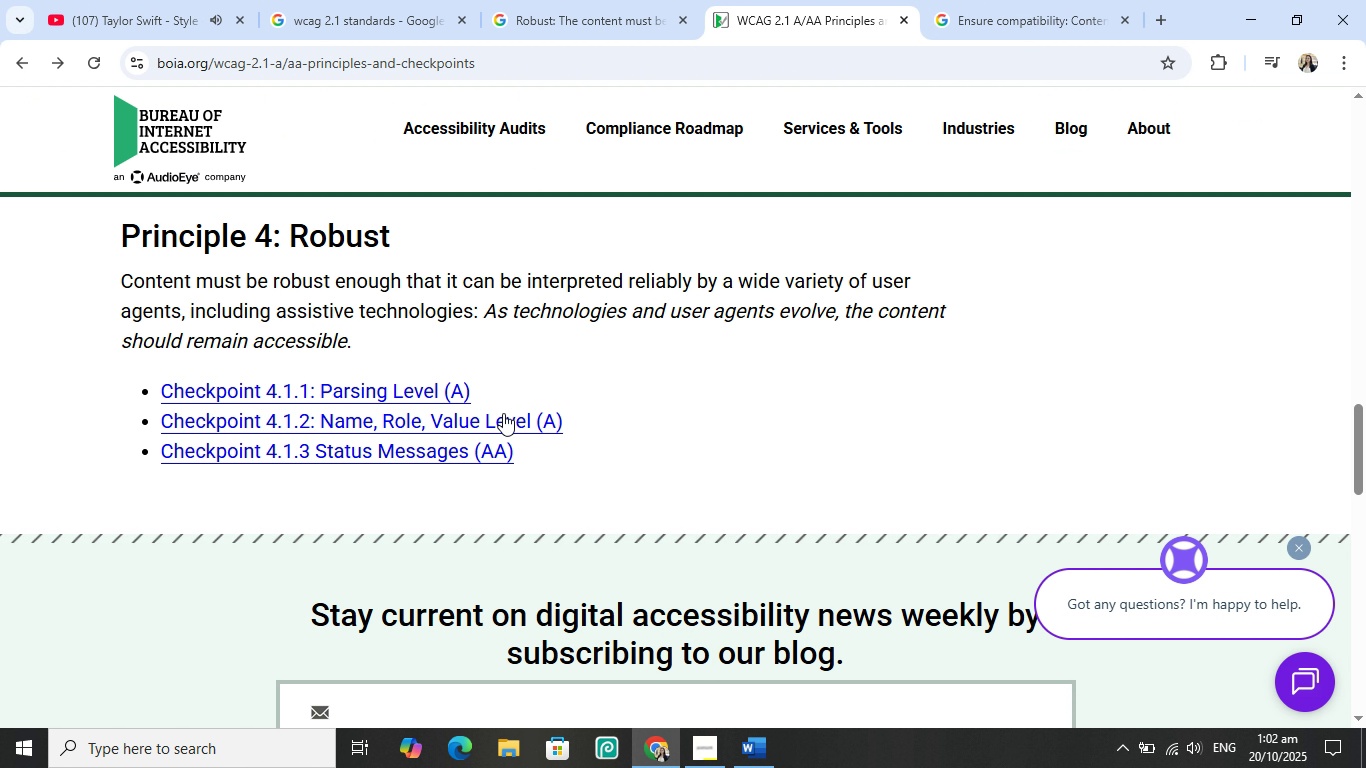 
left_click([504, 415])
 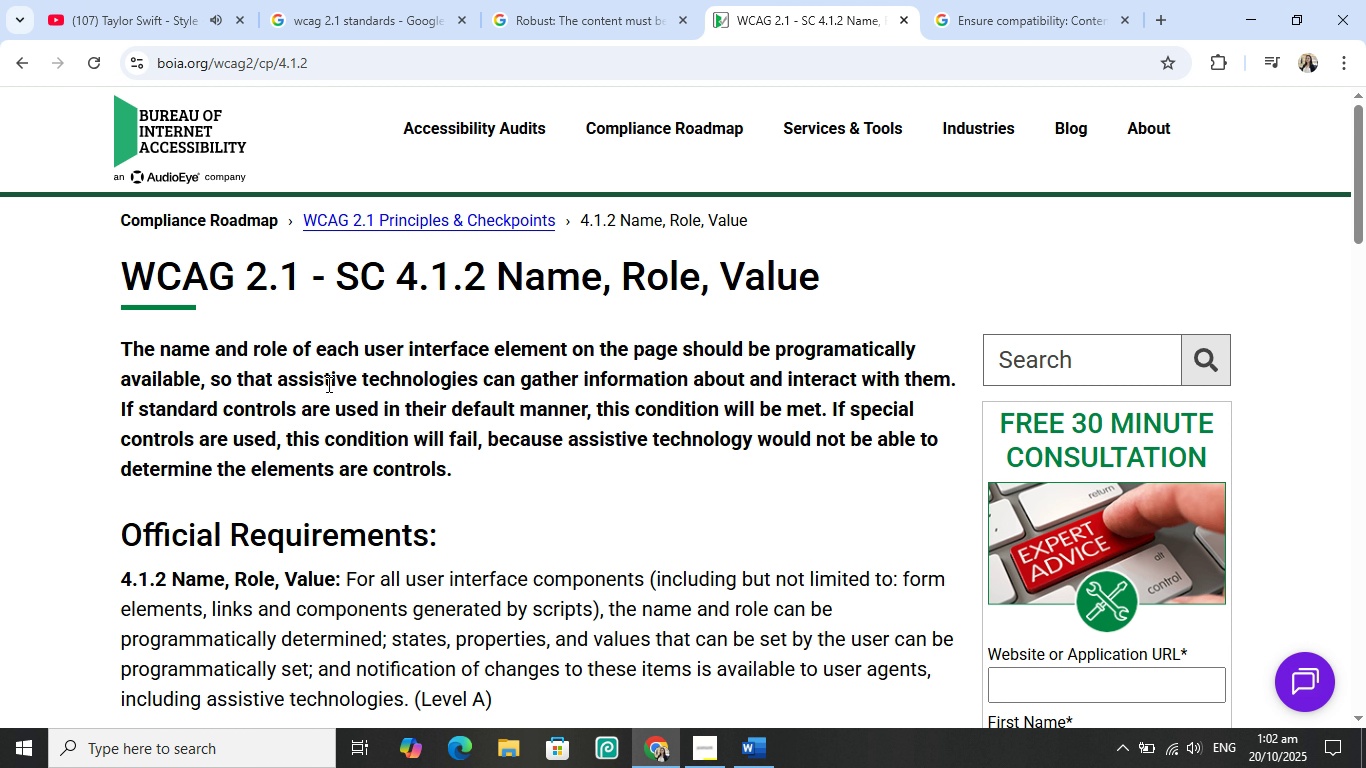 
wait(9.46)
 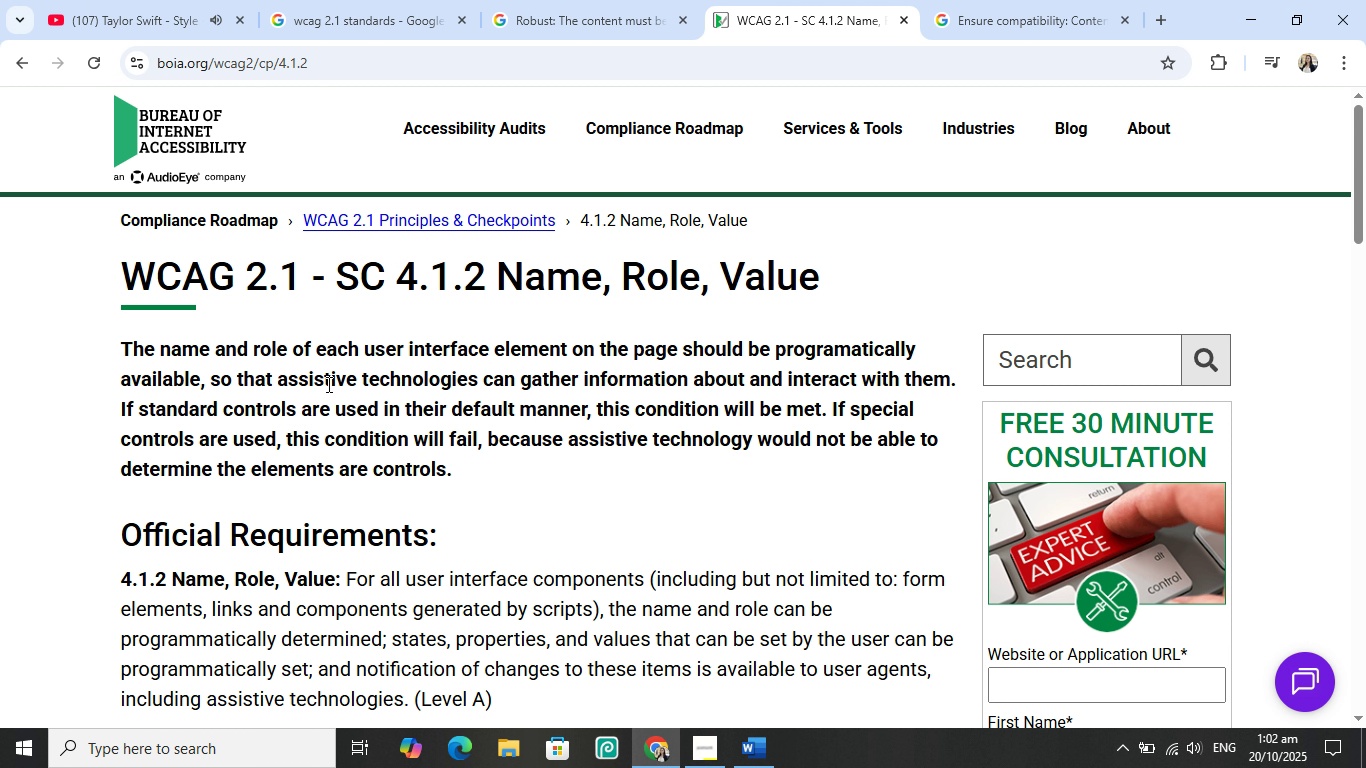 
scroll: coordinate [432, 474], scroll_direction: down, amount: 1.0
 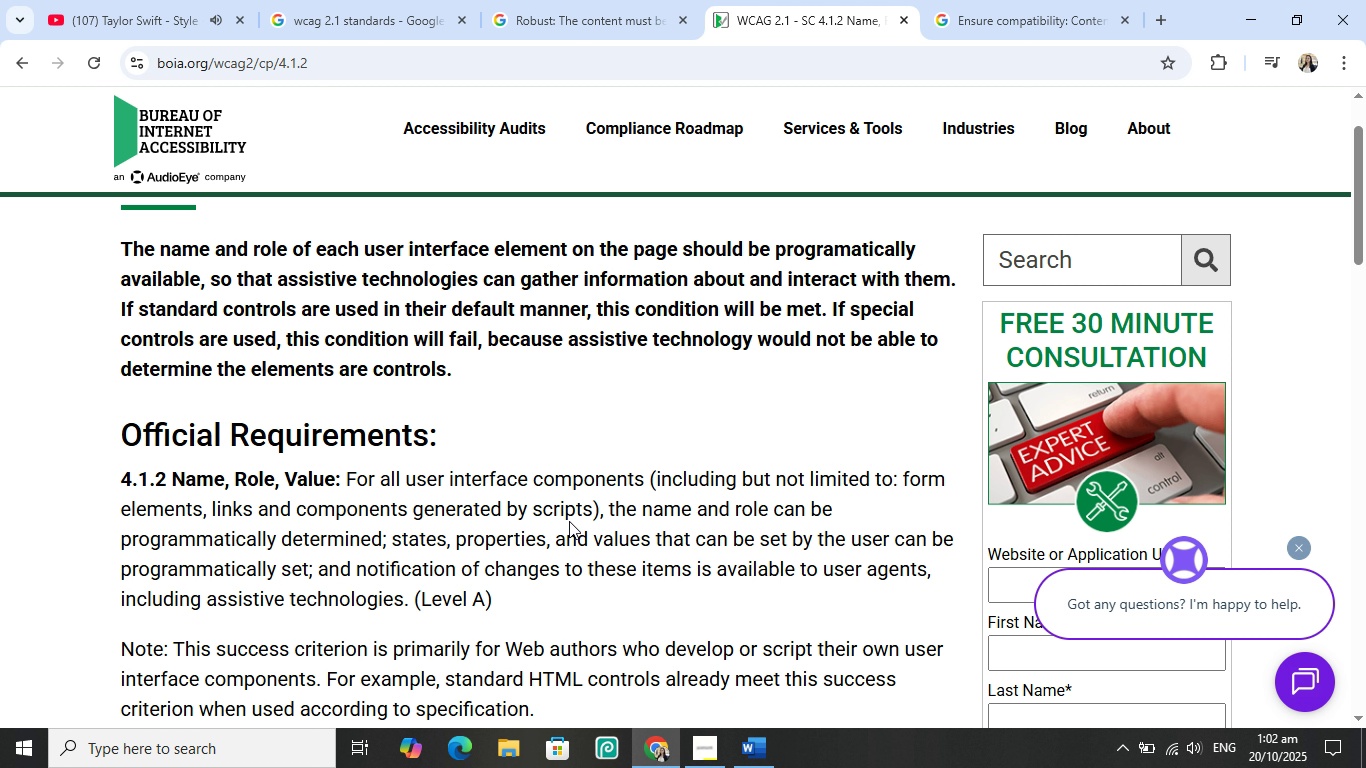 
wait(5.6)
 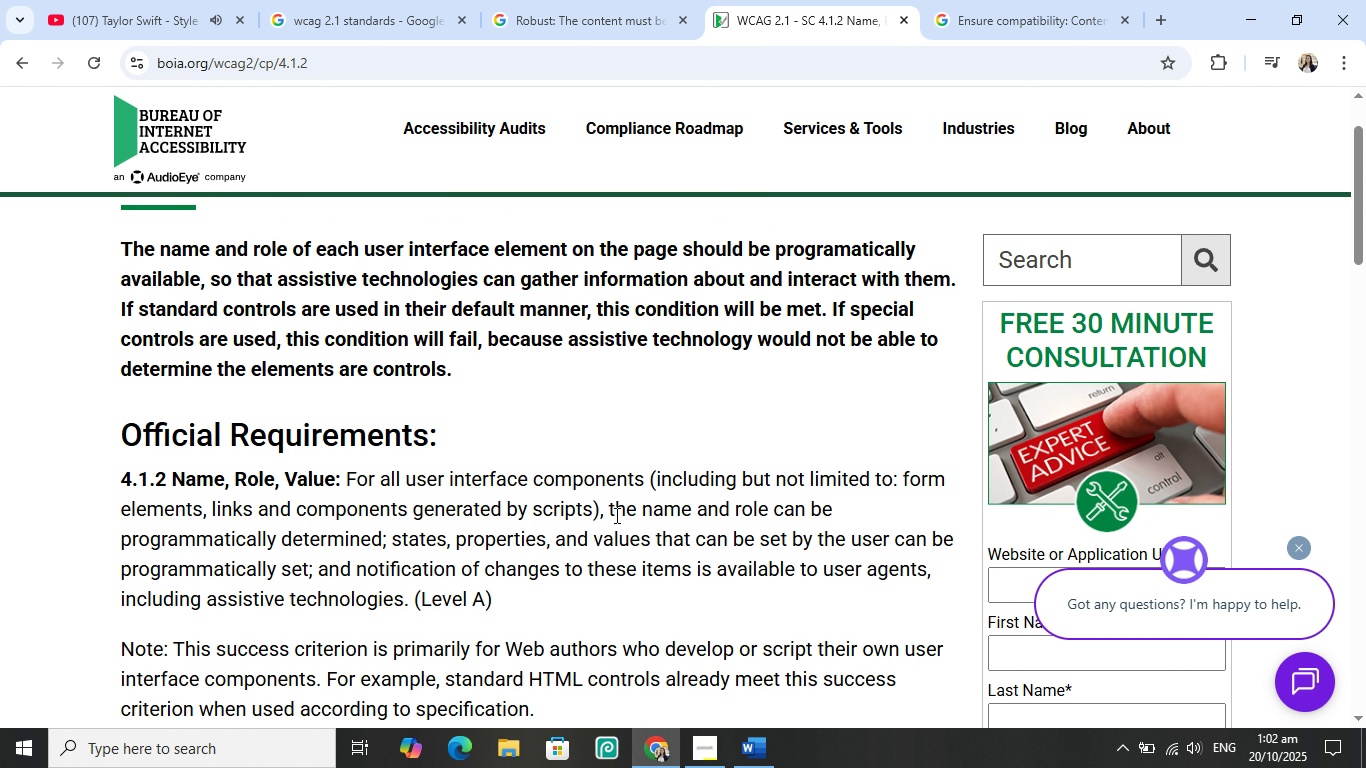 
scroll: coordinate [211, 530], scroll_direction: down, amount: 1.0
 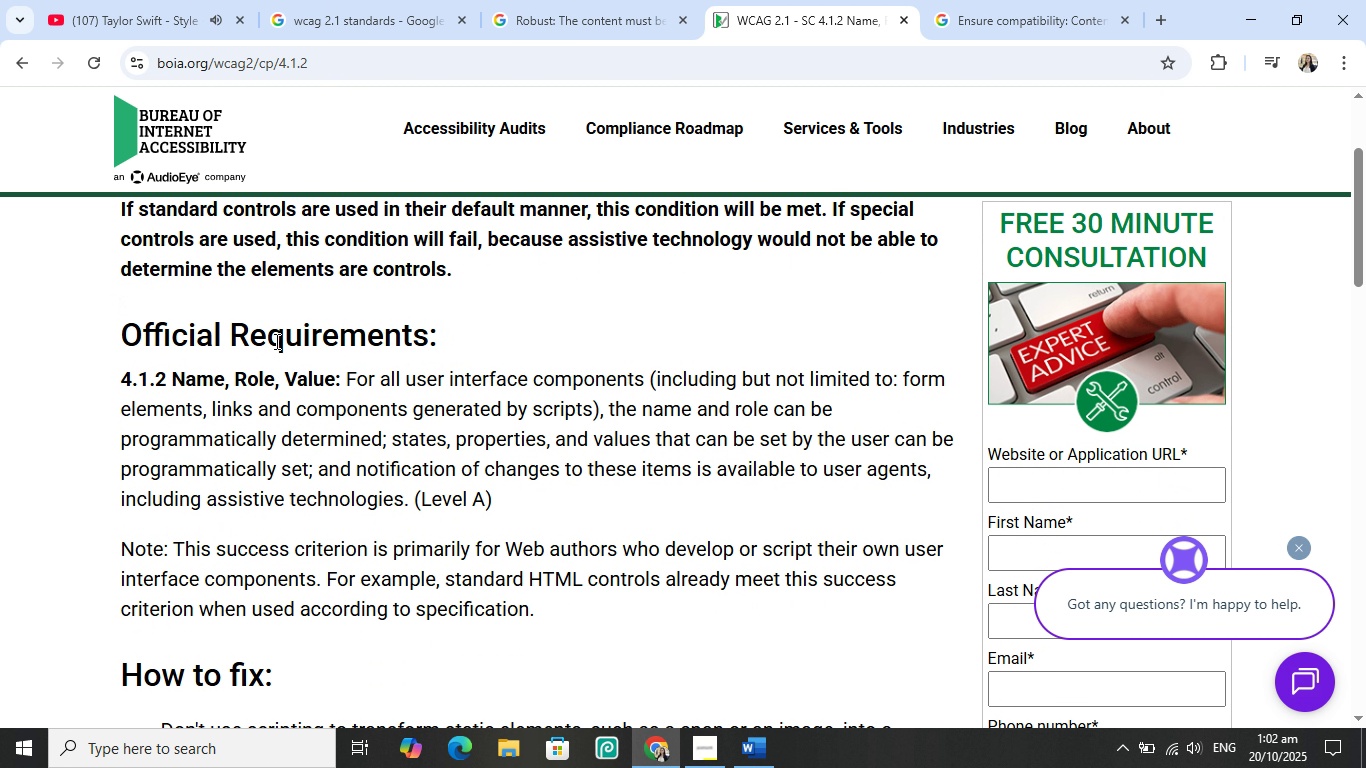 
wait(6.99)
 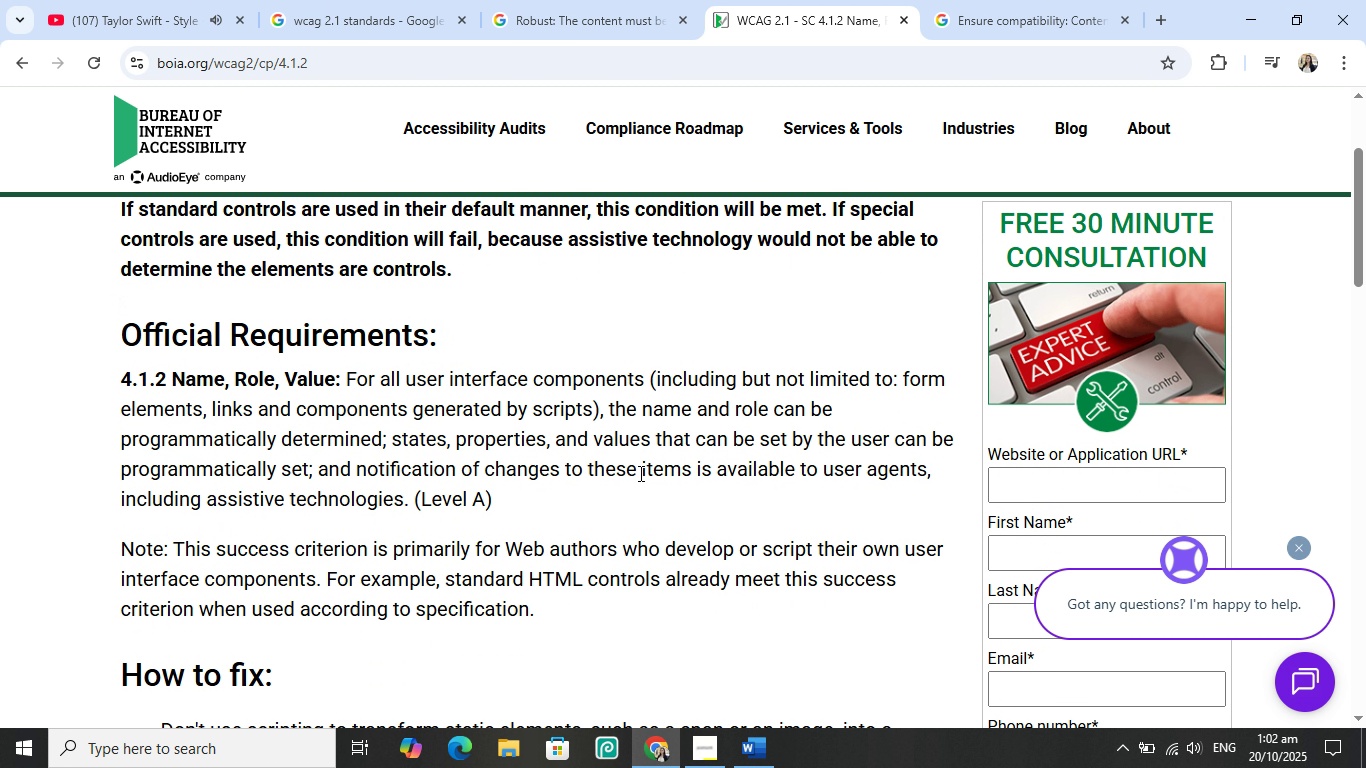 
scroll: coordinate [469, 611], scroll_direction: down, amount: 3.0
 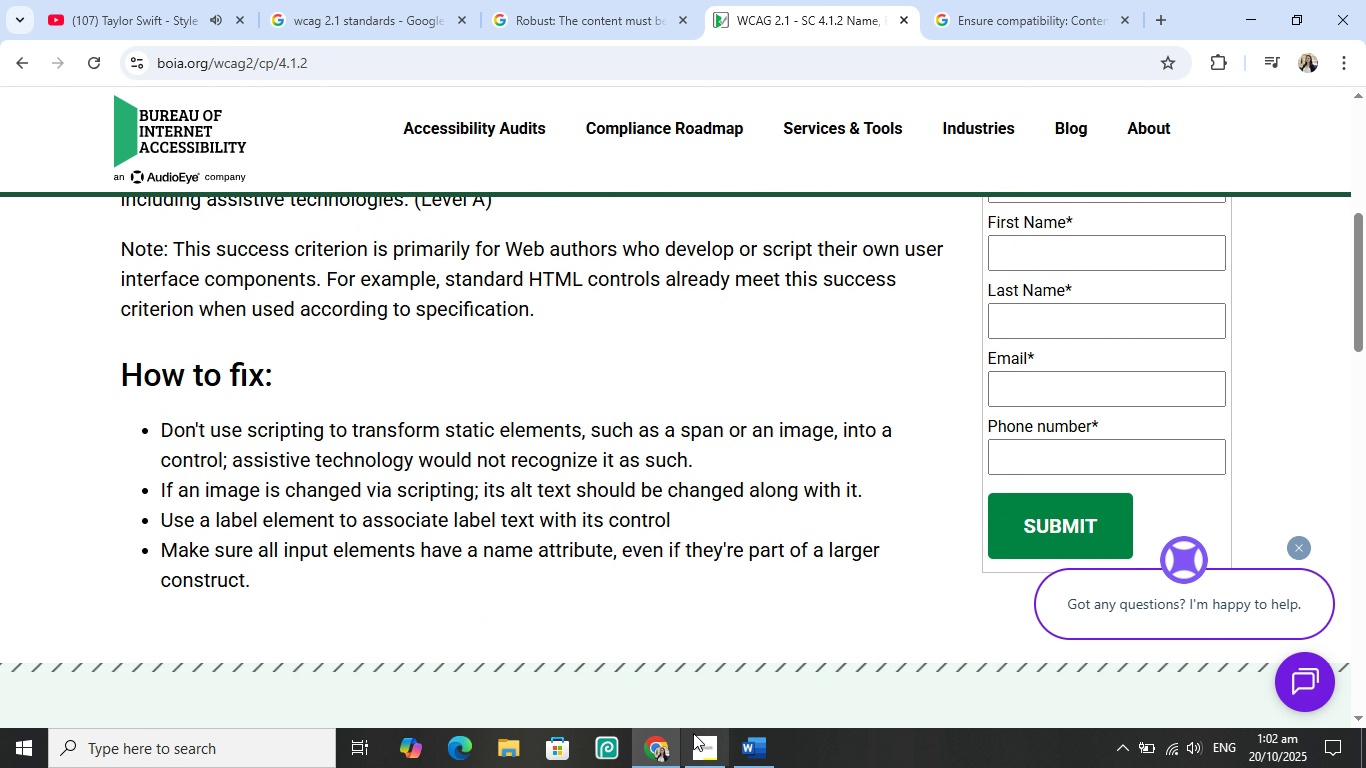 
left_click([754, 750])
 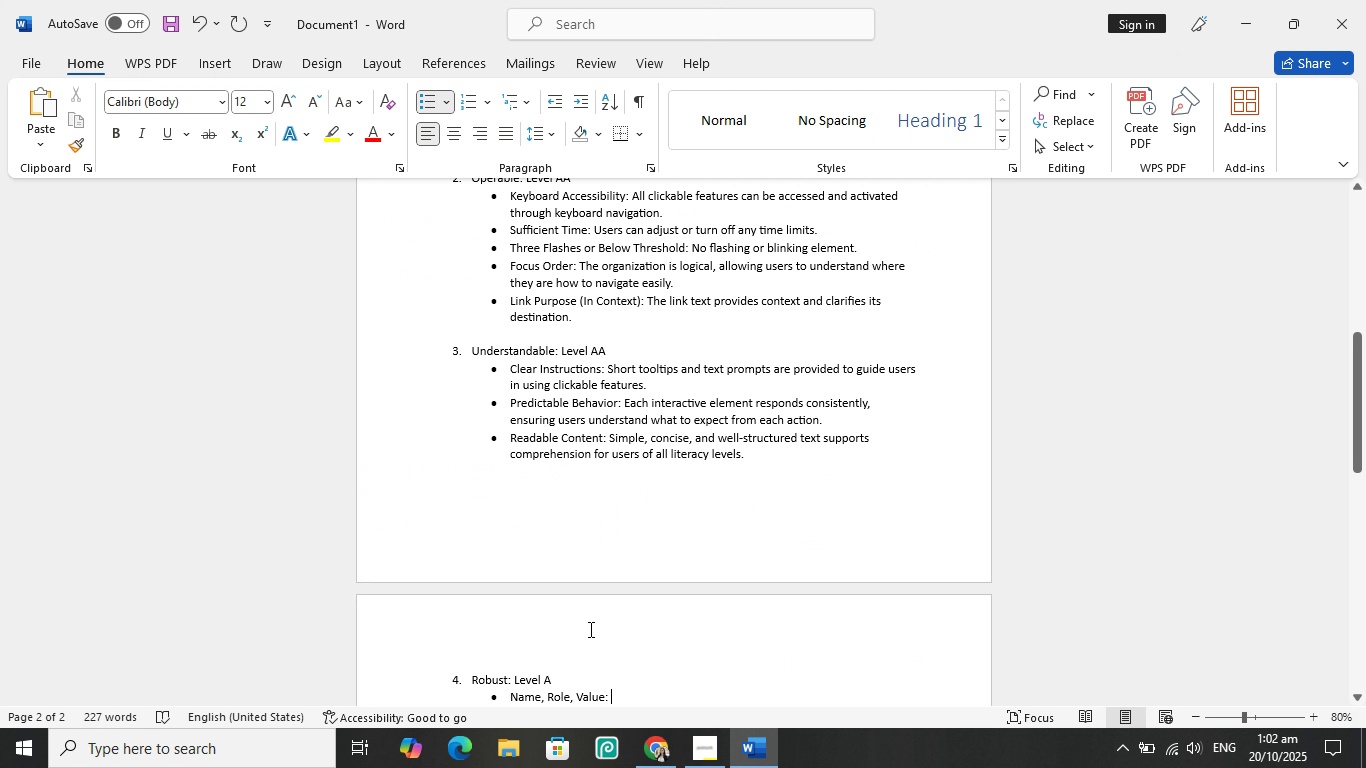 
hold_key(key=Backspace, duration=0.8)
 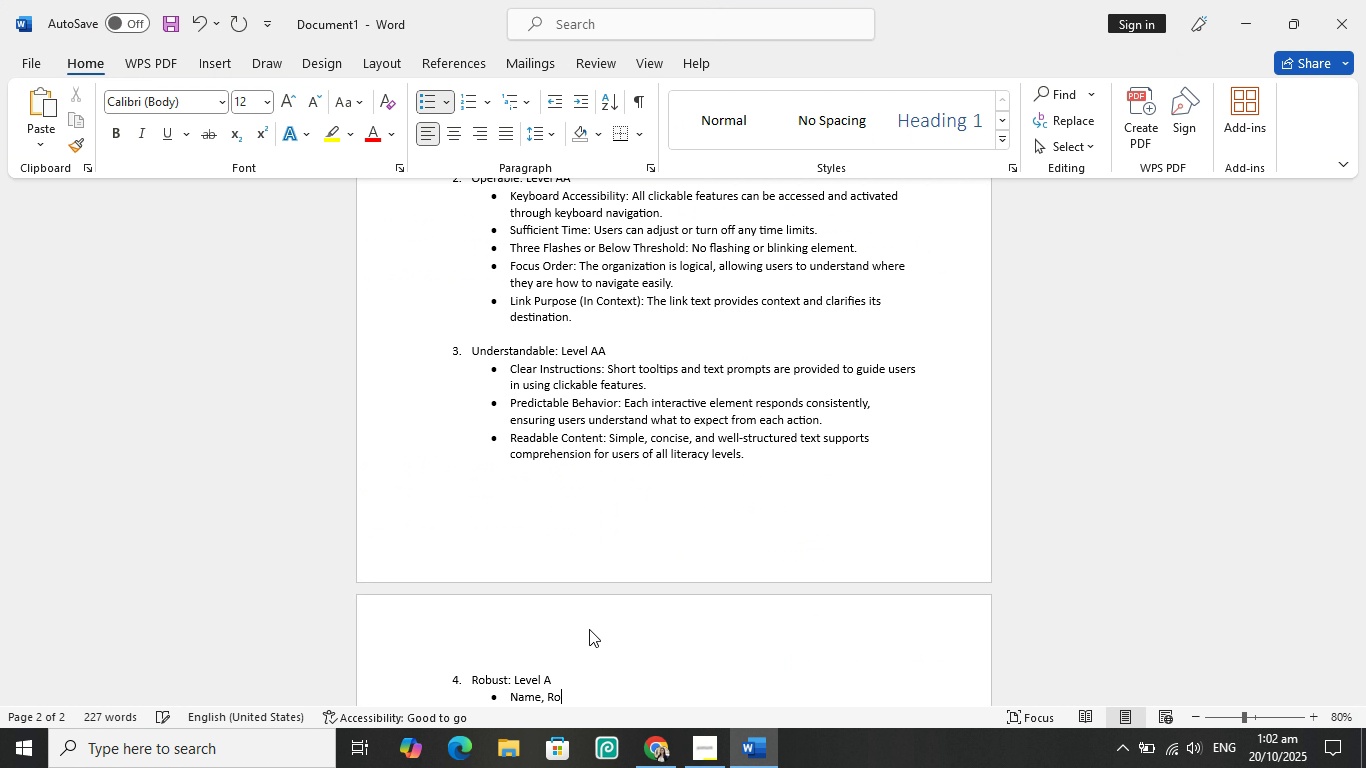 
key(Backspace)
 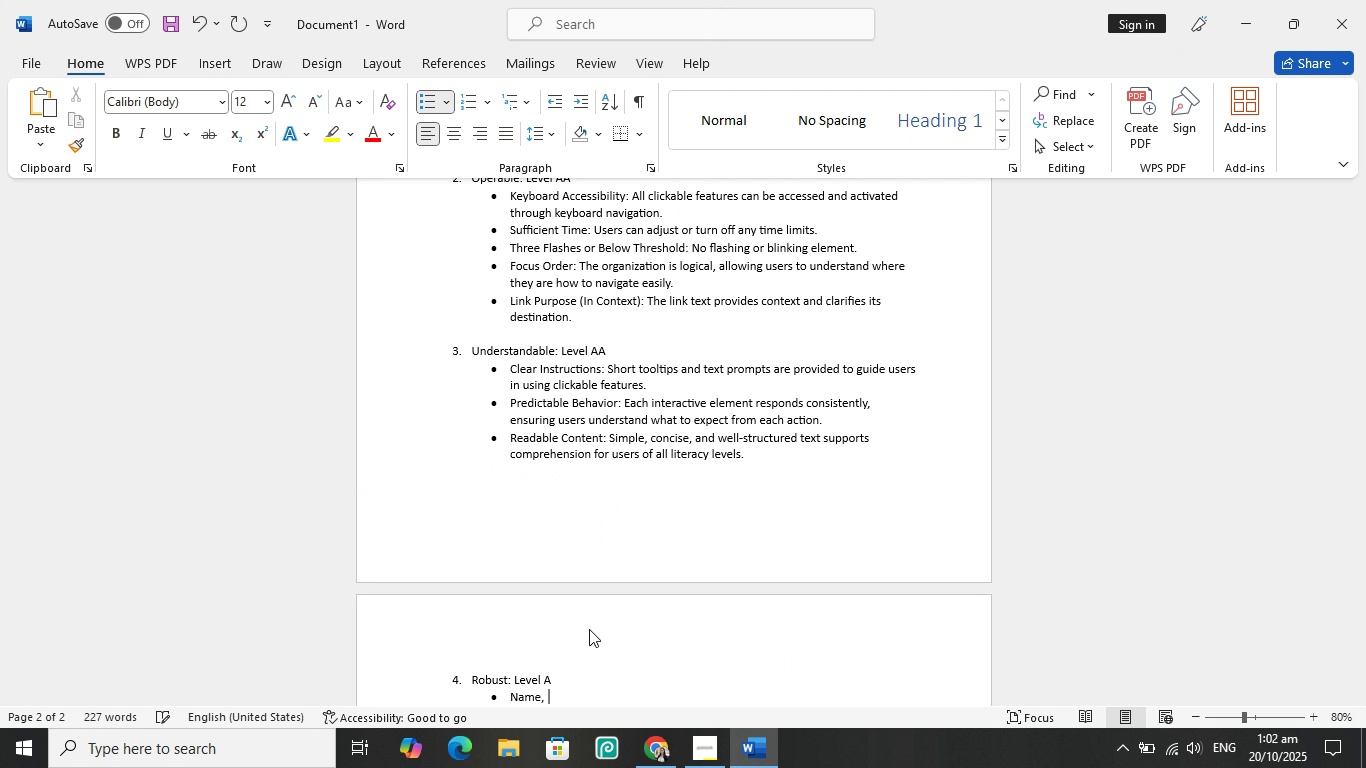 
hold_key(key=Backspace, duration=0.58)
 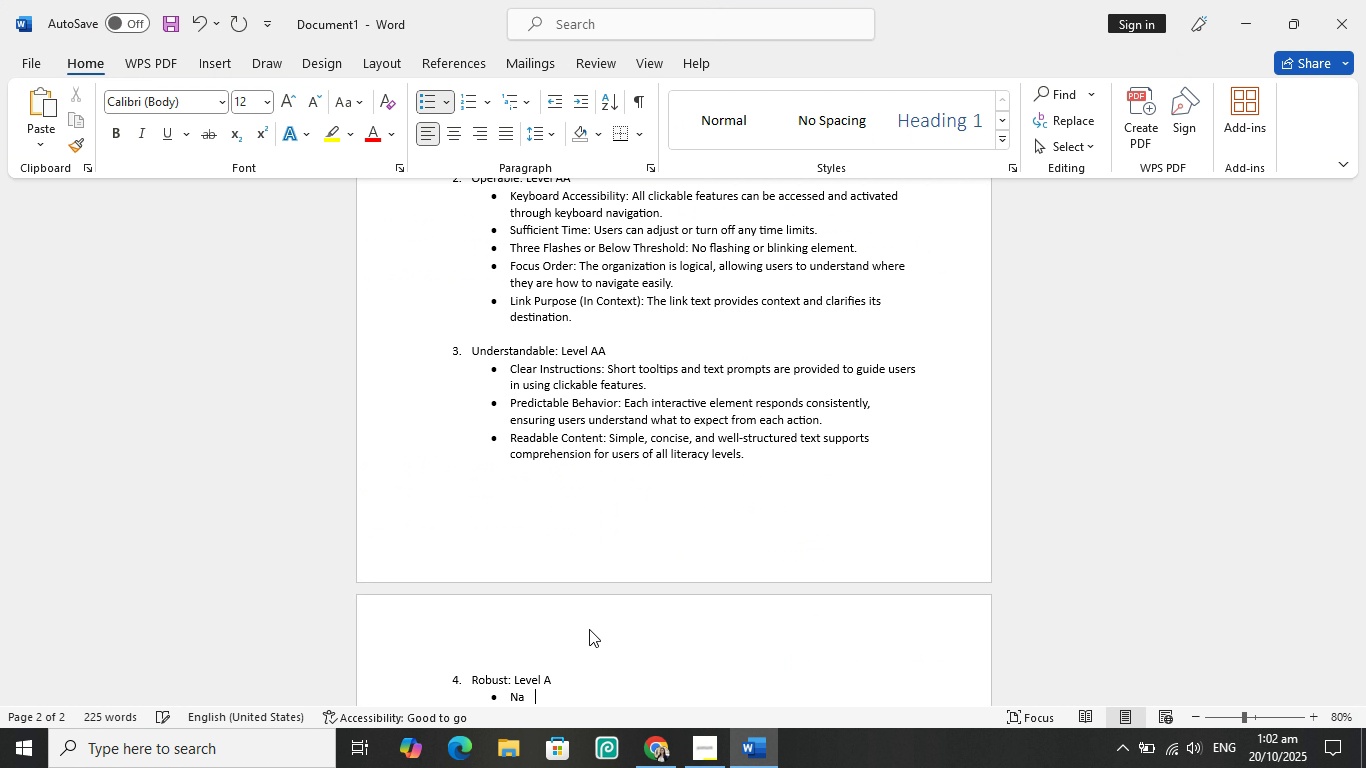 
key(Backspace)
 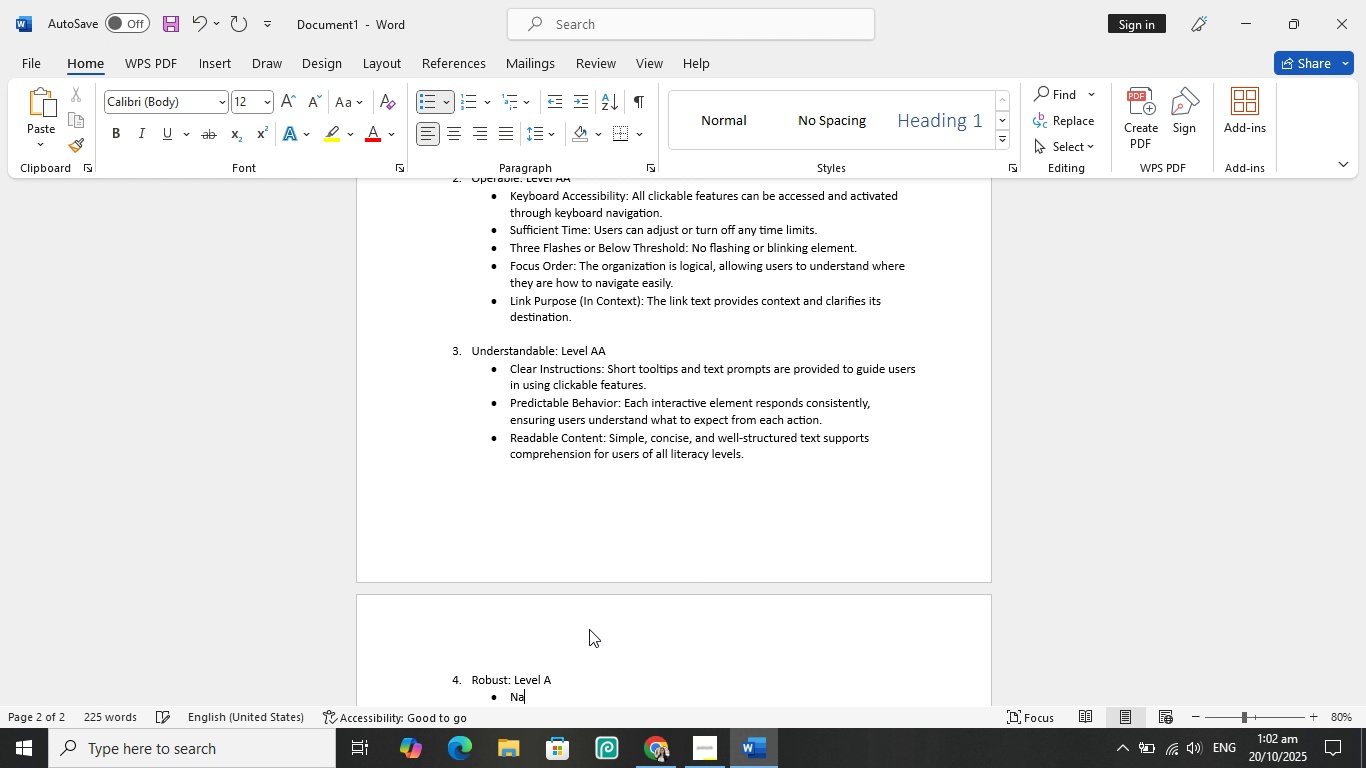 
key(Backspace)
 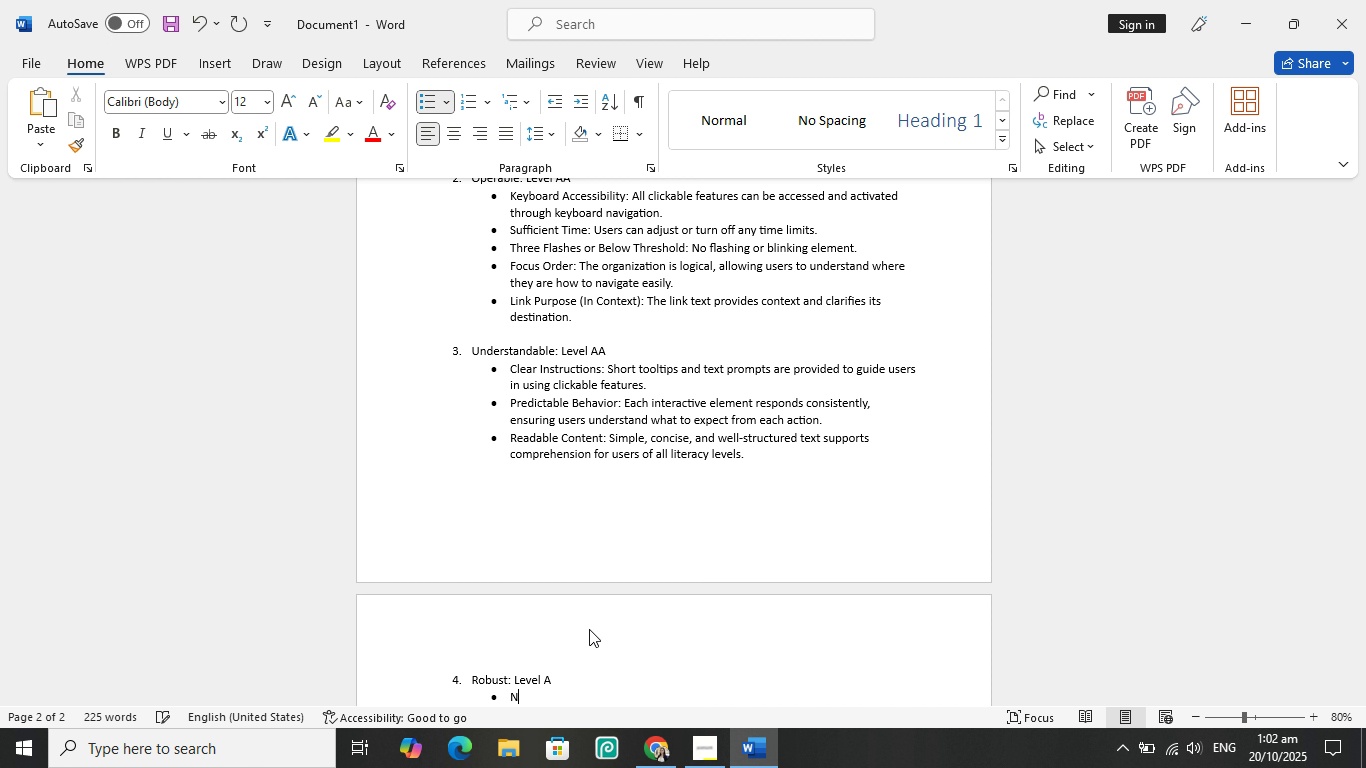 
key(Backspace)
 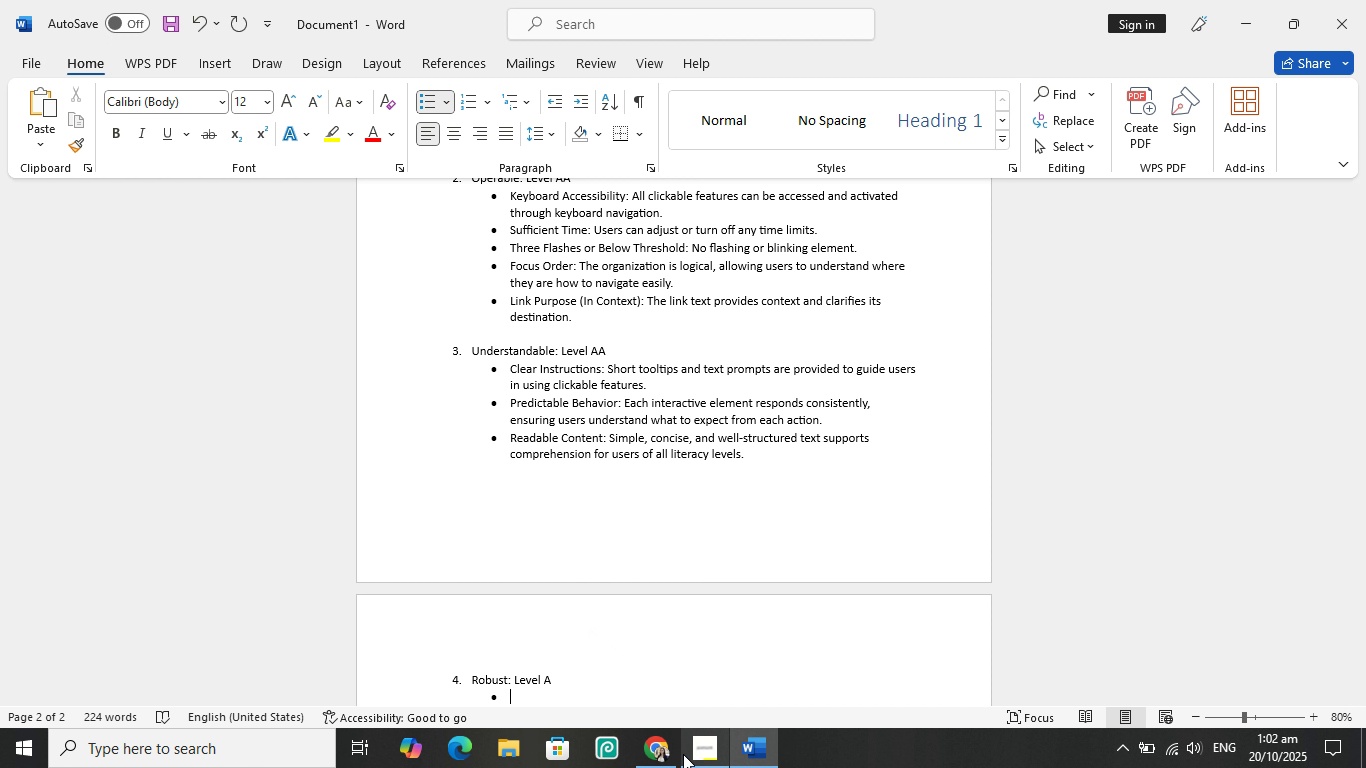 
left_click([662, 754])
 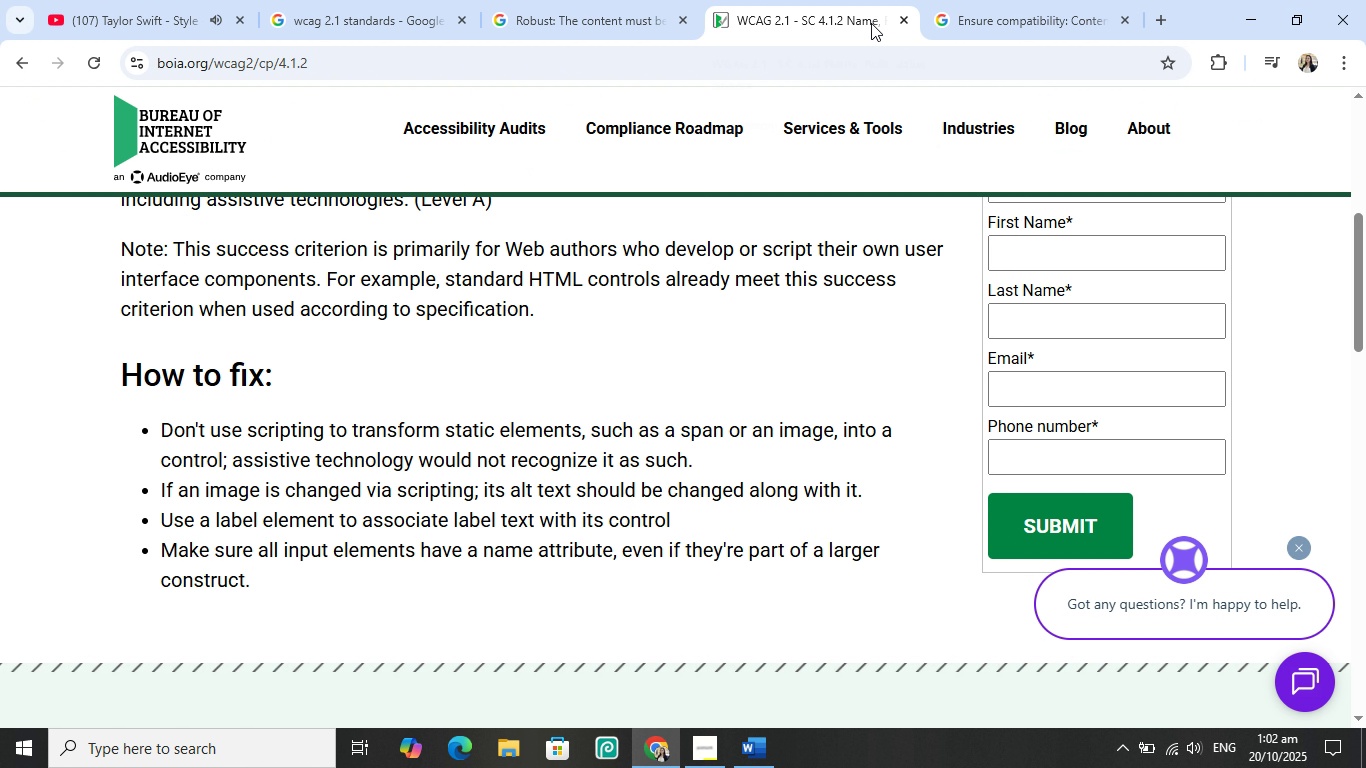 
left_click([560, 12])
 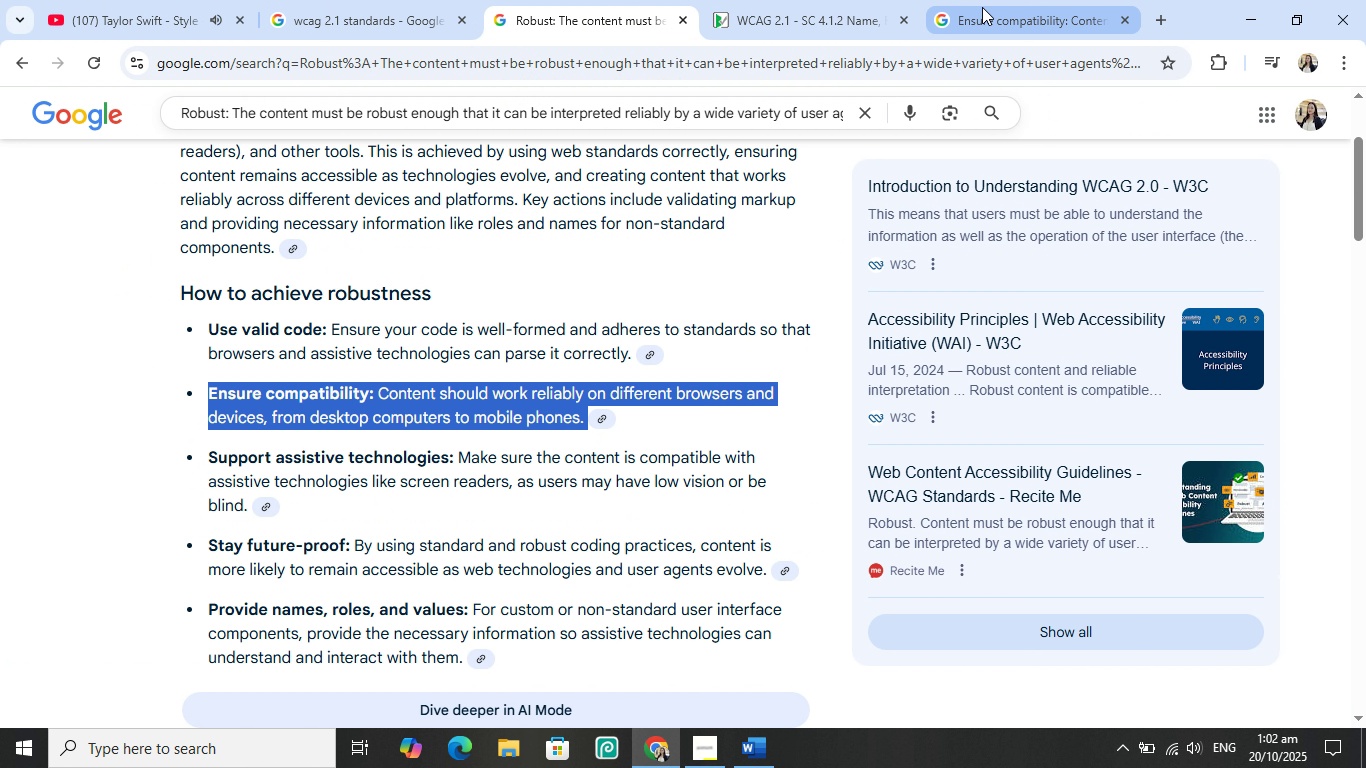 
wait(5.76)
 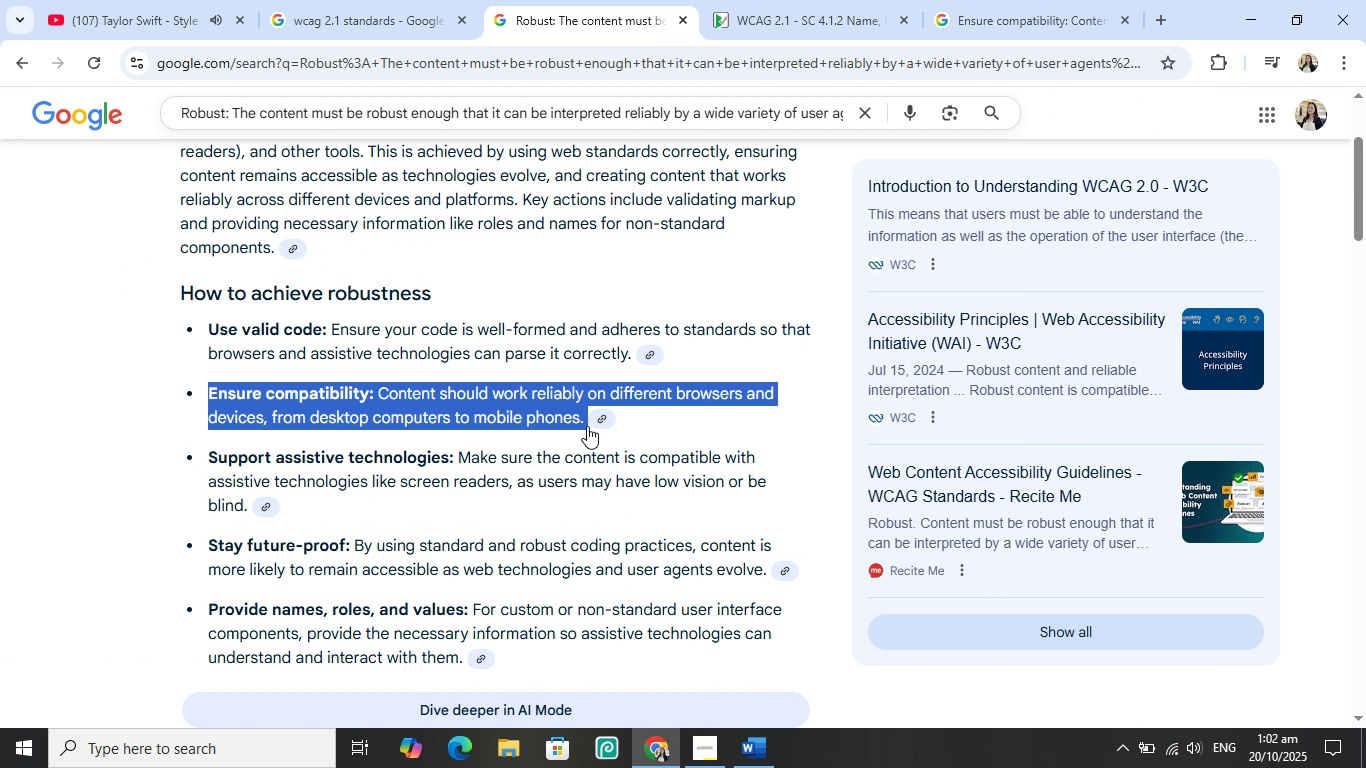 
left_click([1008, 17])
 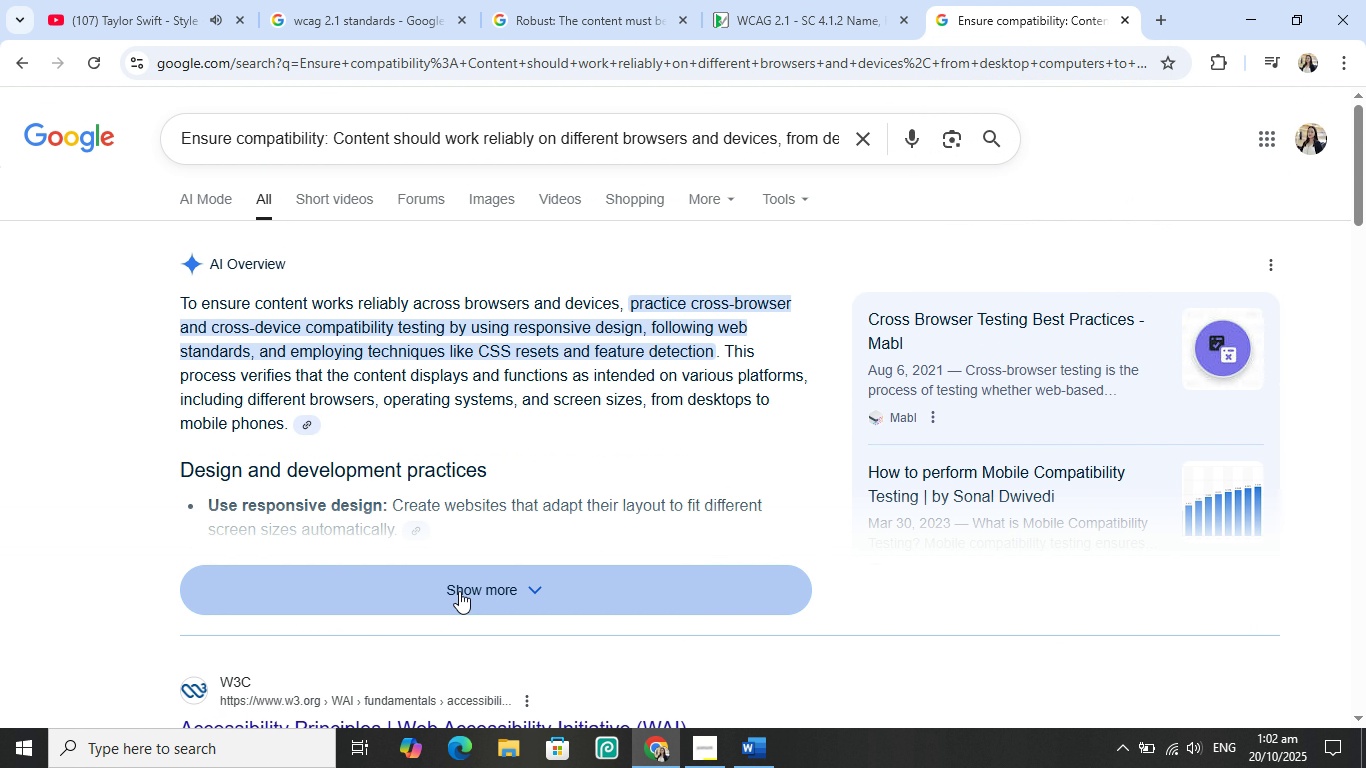 
left_click([459, 591])
 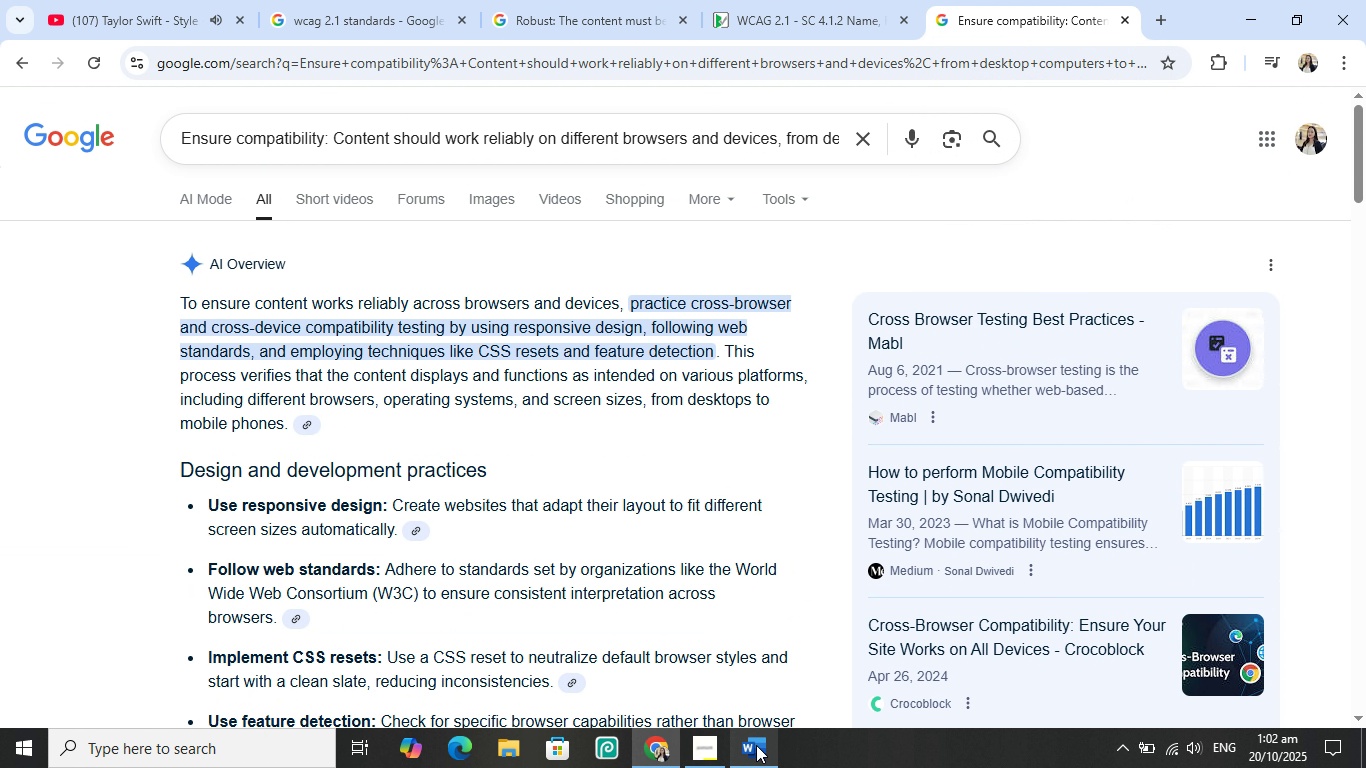 
left_click([756, 745])
 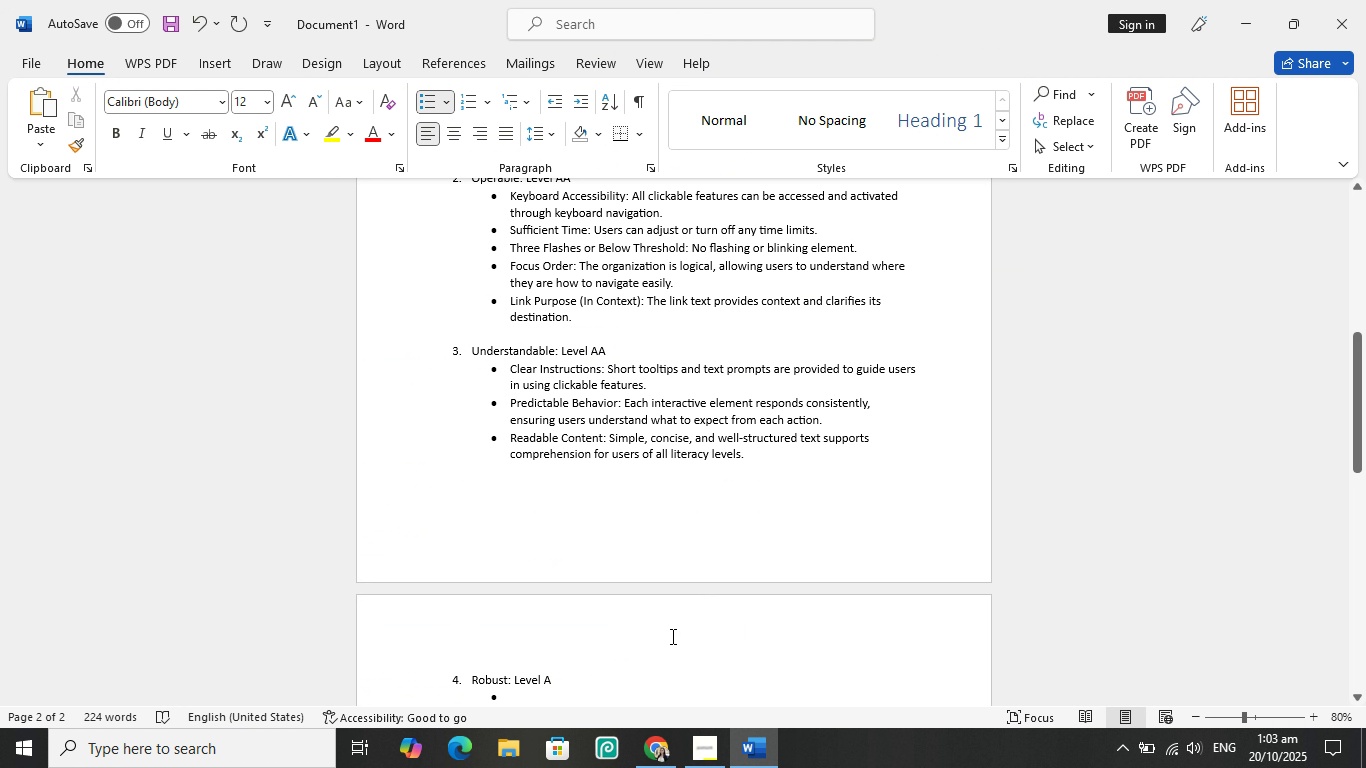 
left_click([649, 746])
 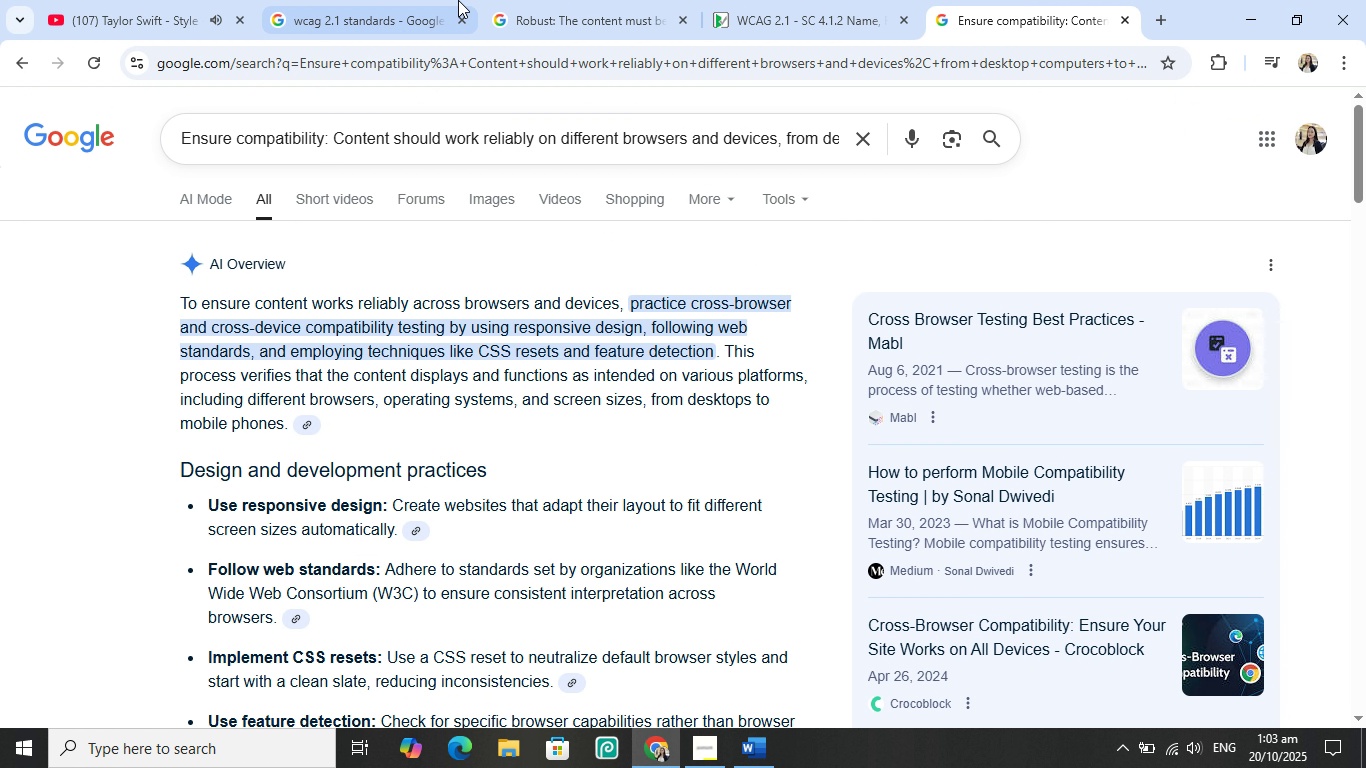 
left_click([546, 15])
 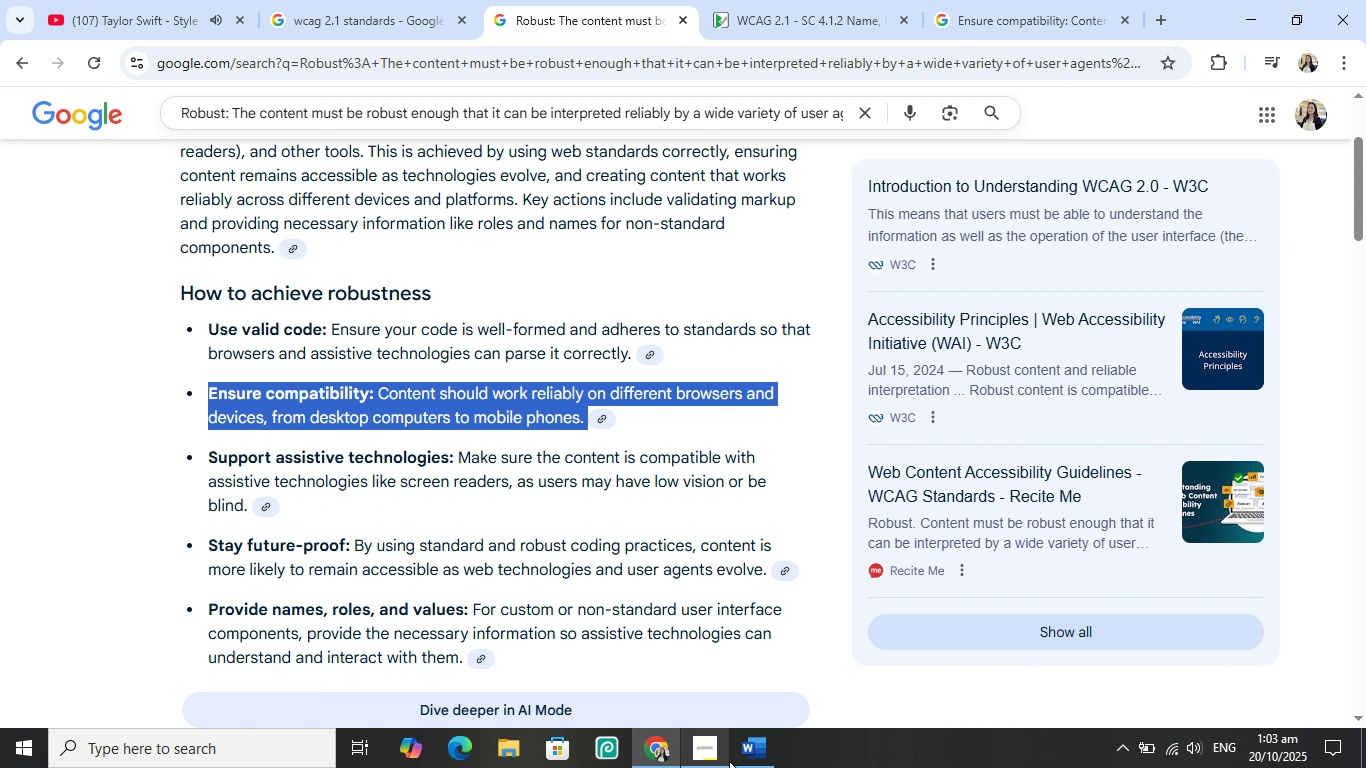 
left_click([749, 750])
 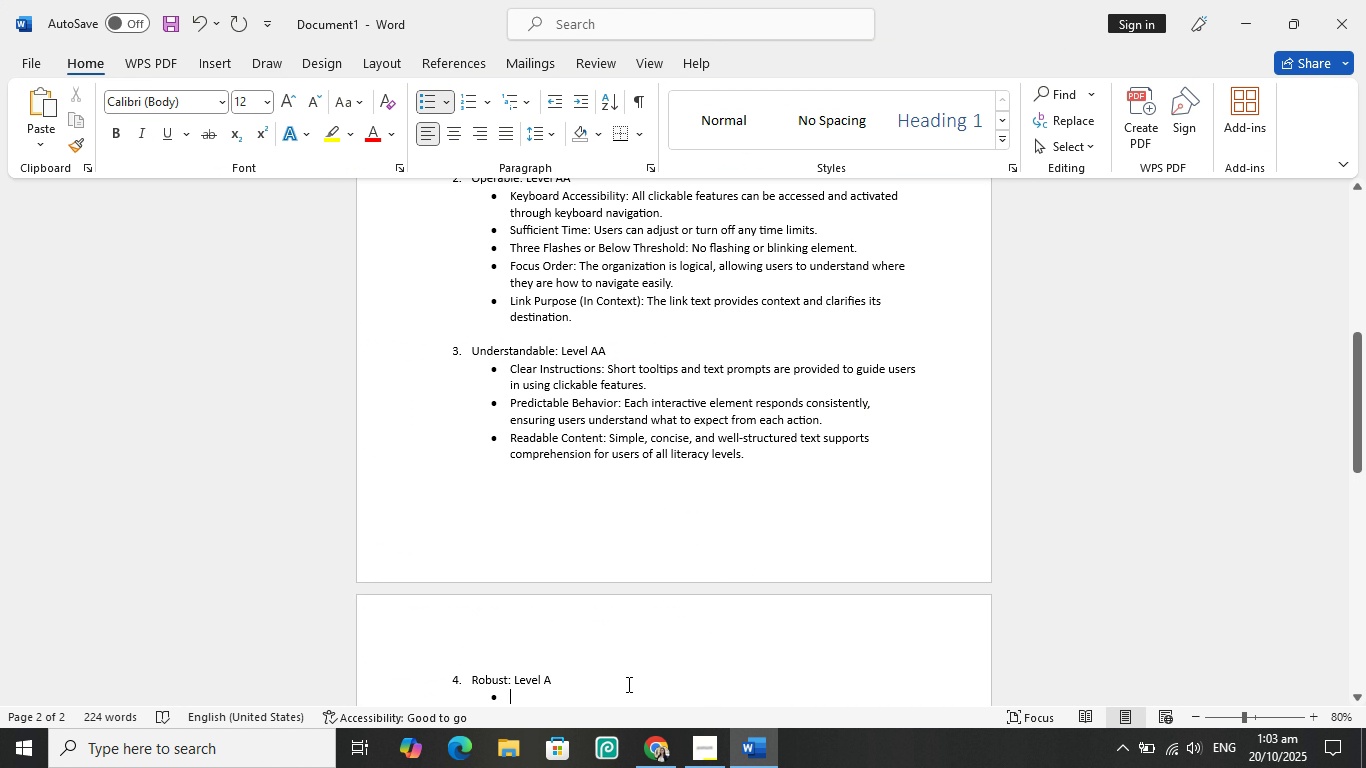 
type(Compatibility: )
 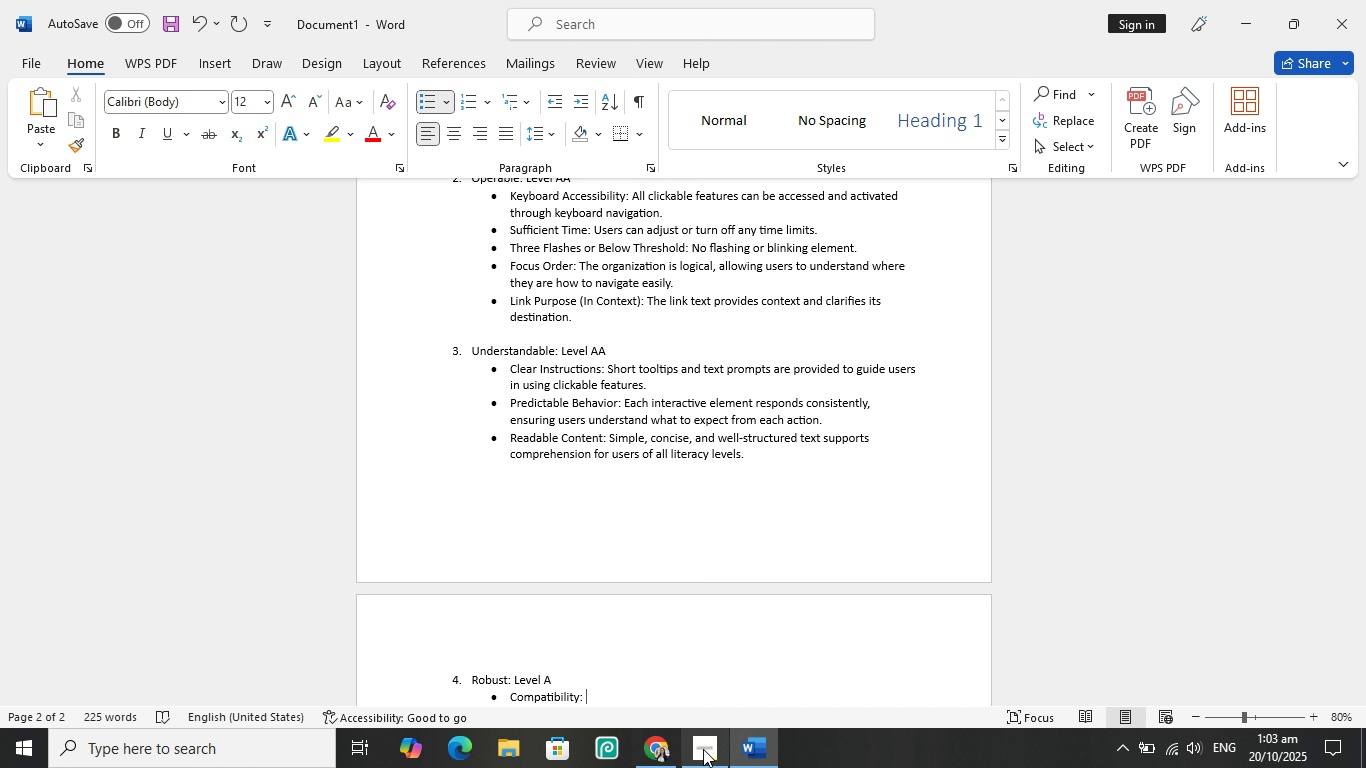 
left_click([656, 758])
 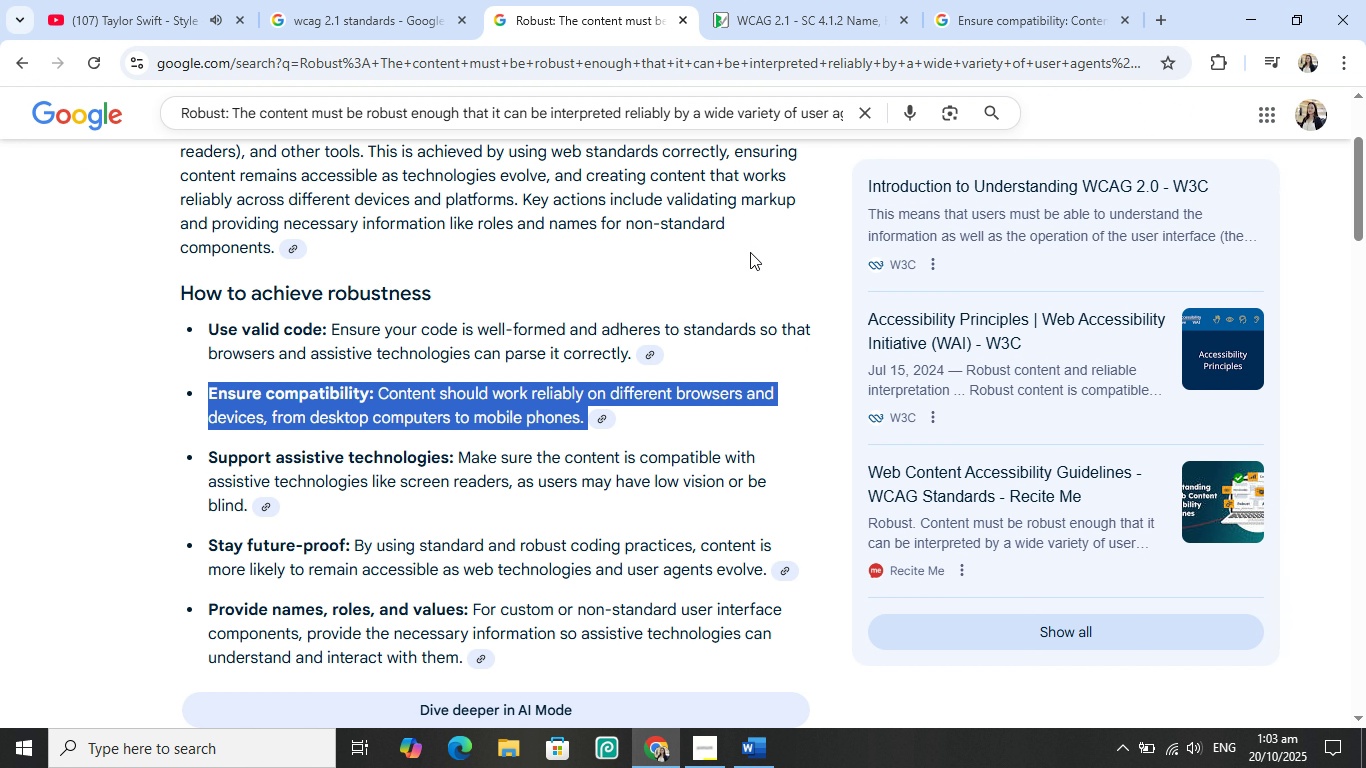 
wait(9.69)
 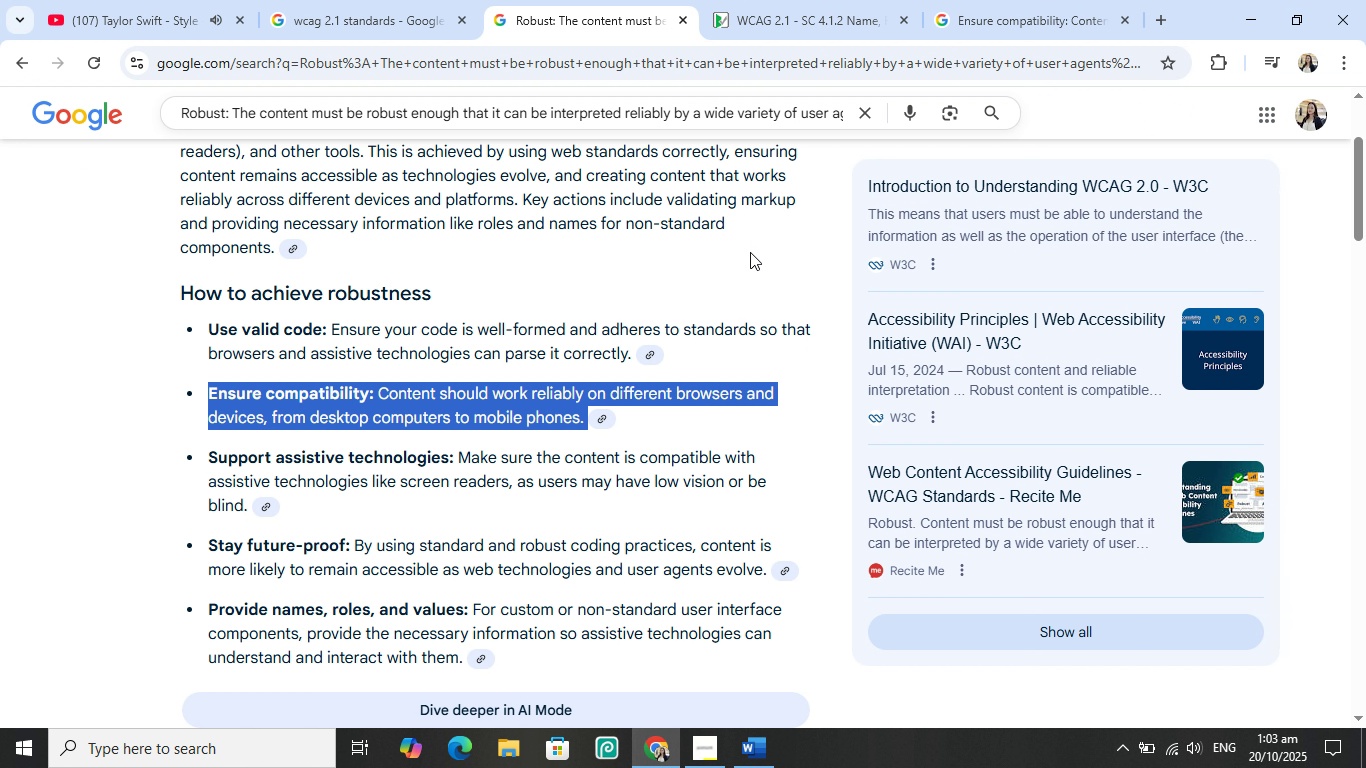 
left_click([749, 749])
 